 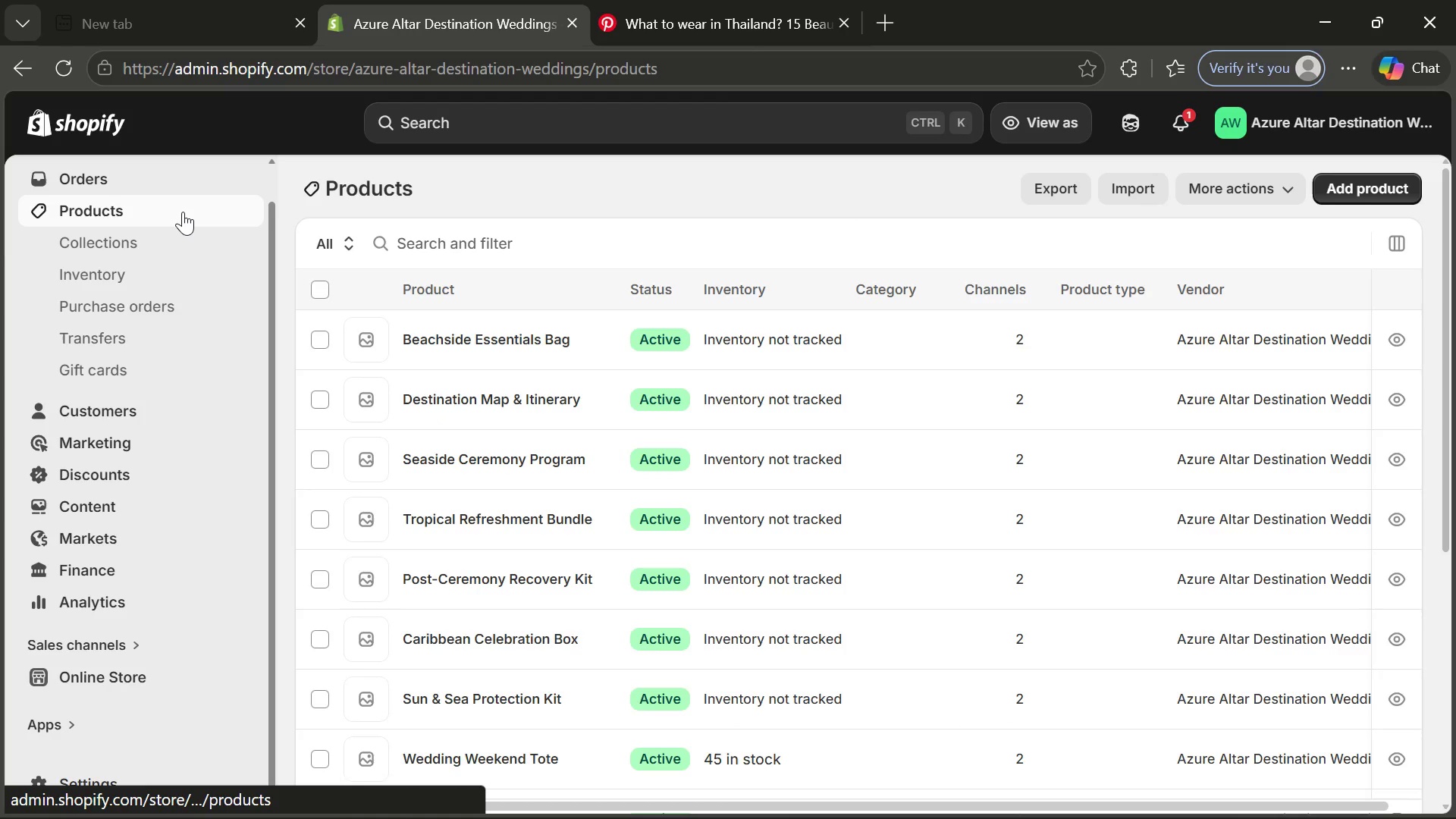 
left_click([798, 422])
 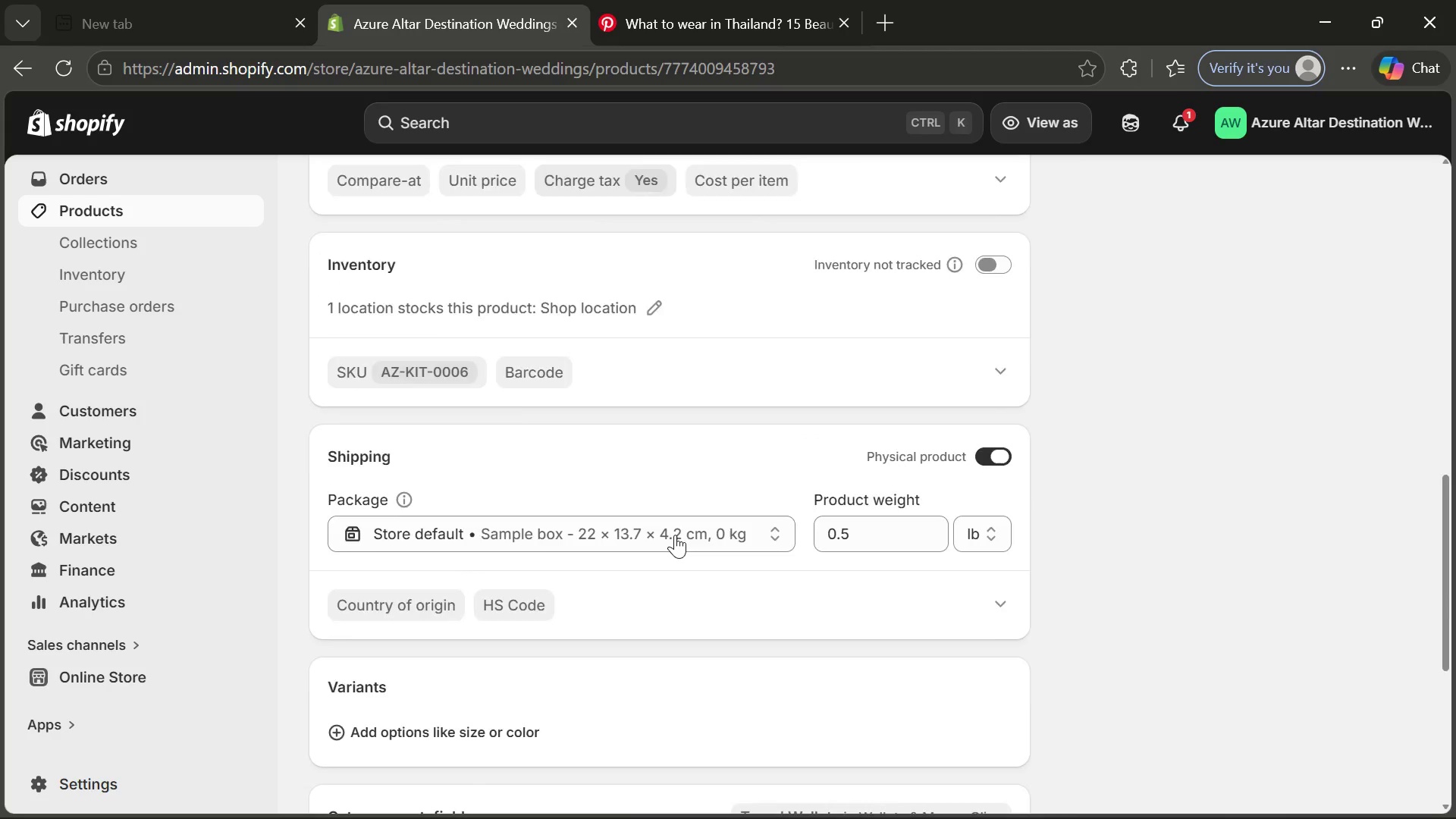 
wait(5.34)
 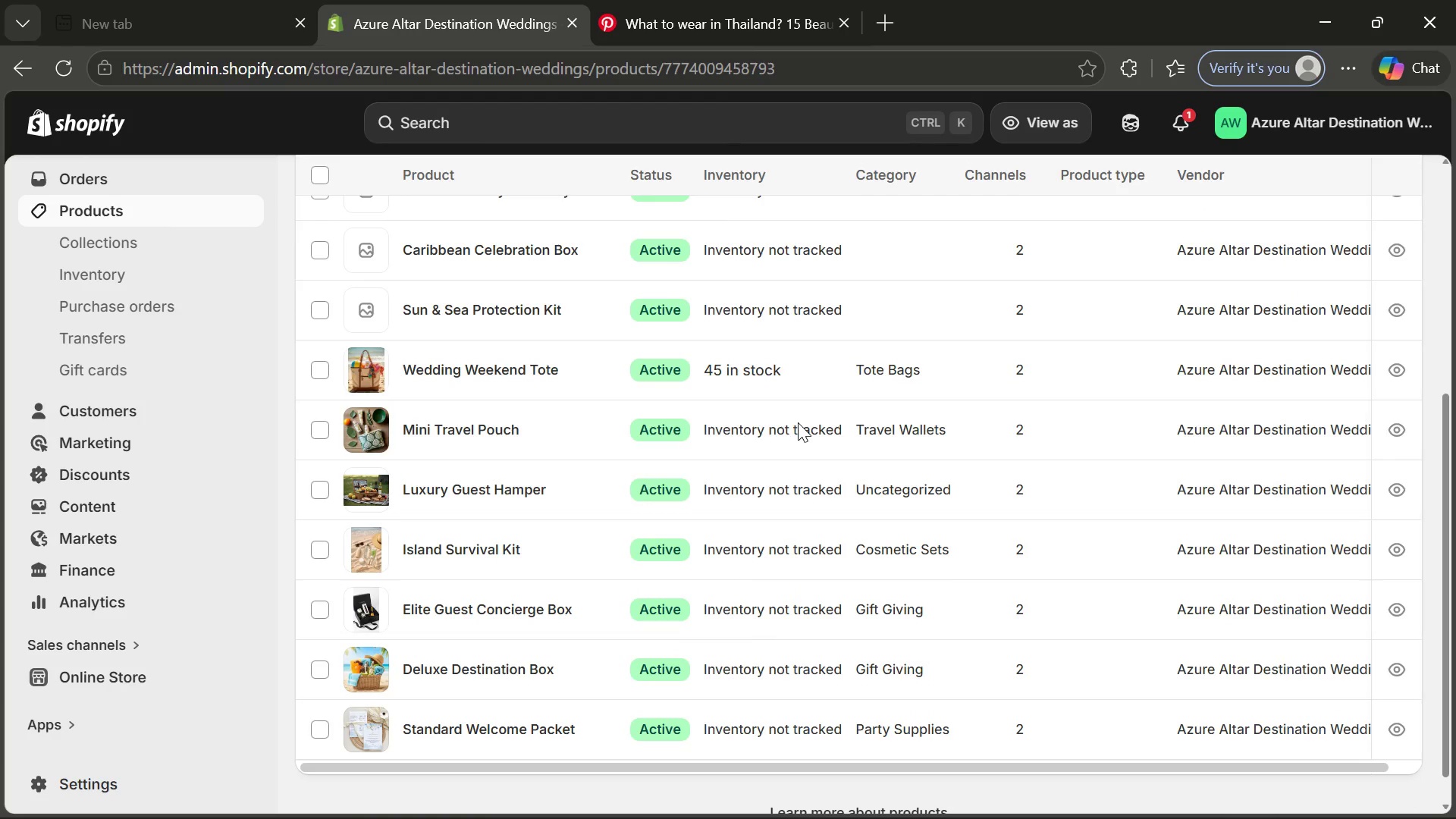 
left_click([993, 303])
 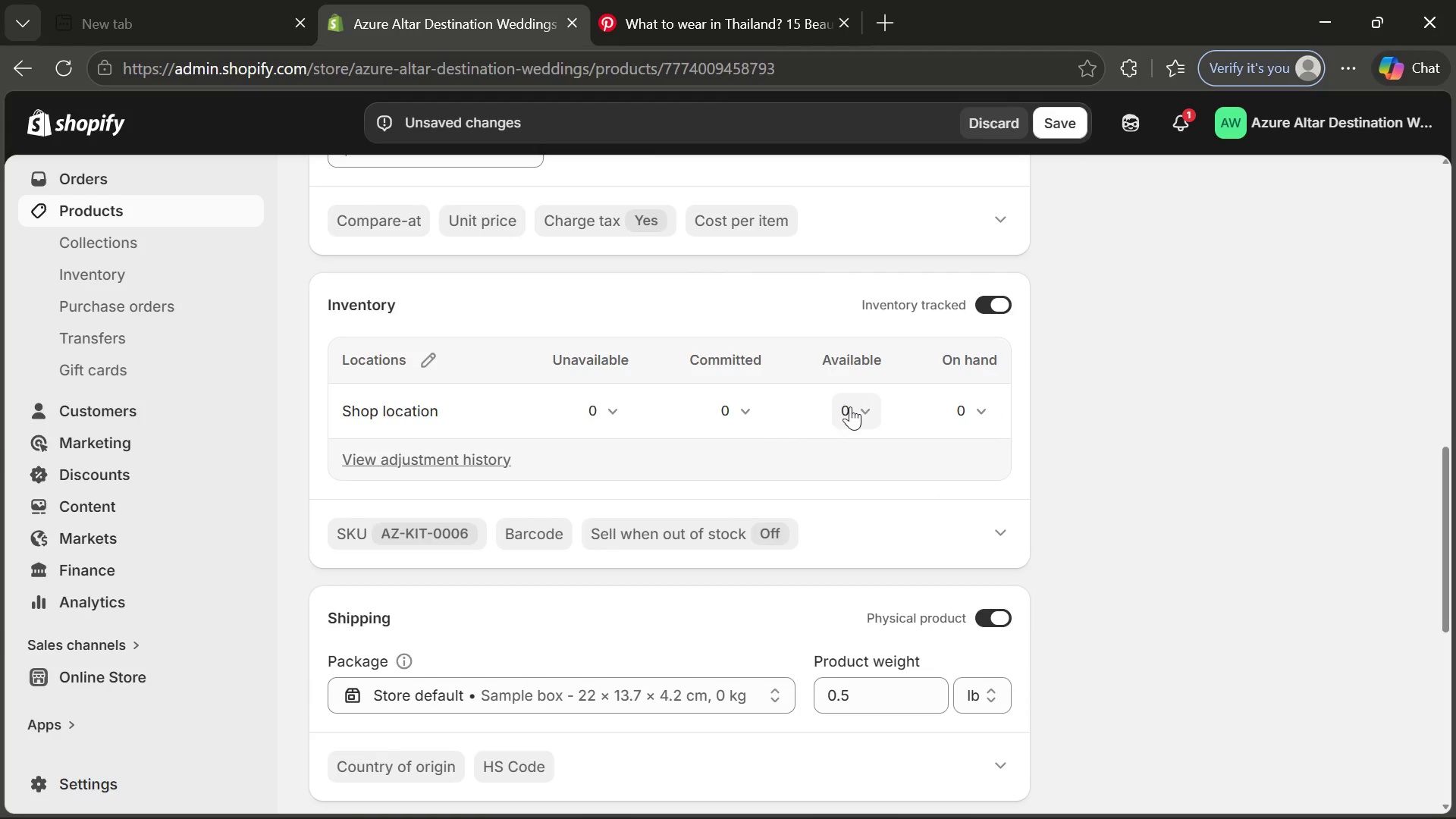 
left_click([839, 418])
 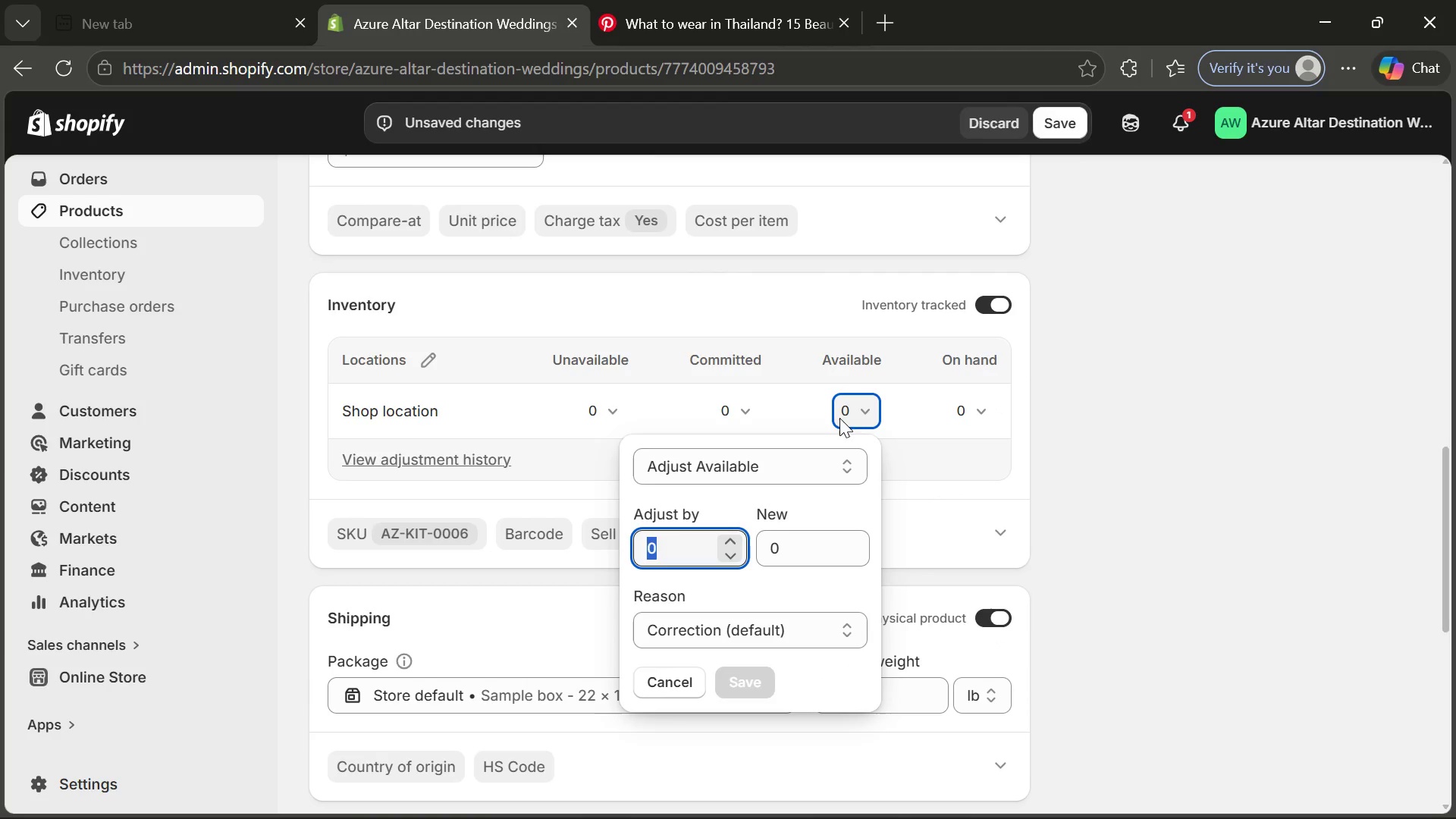 
type(23)
 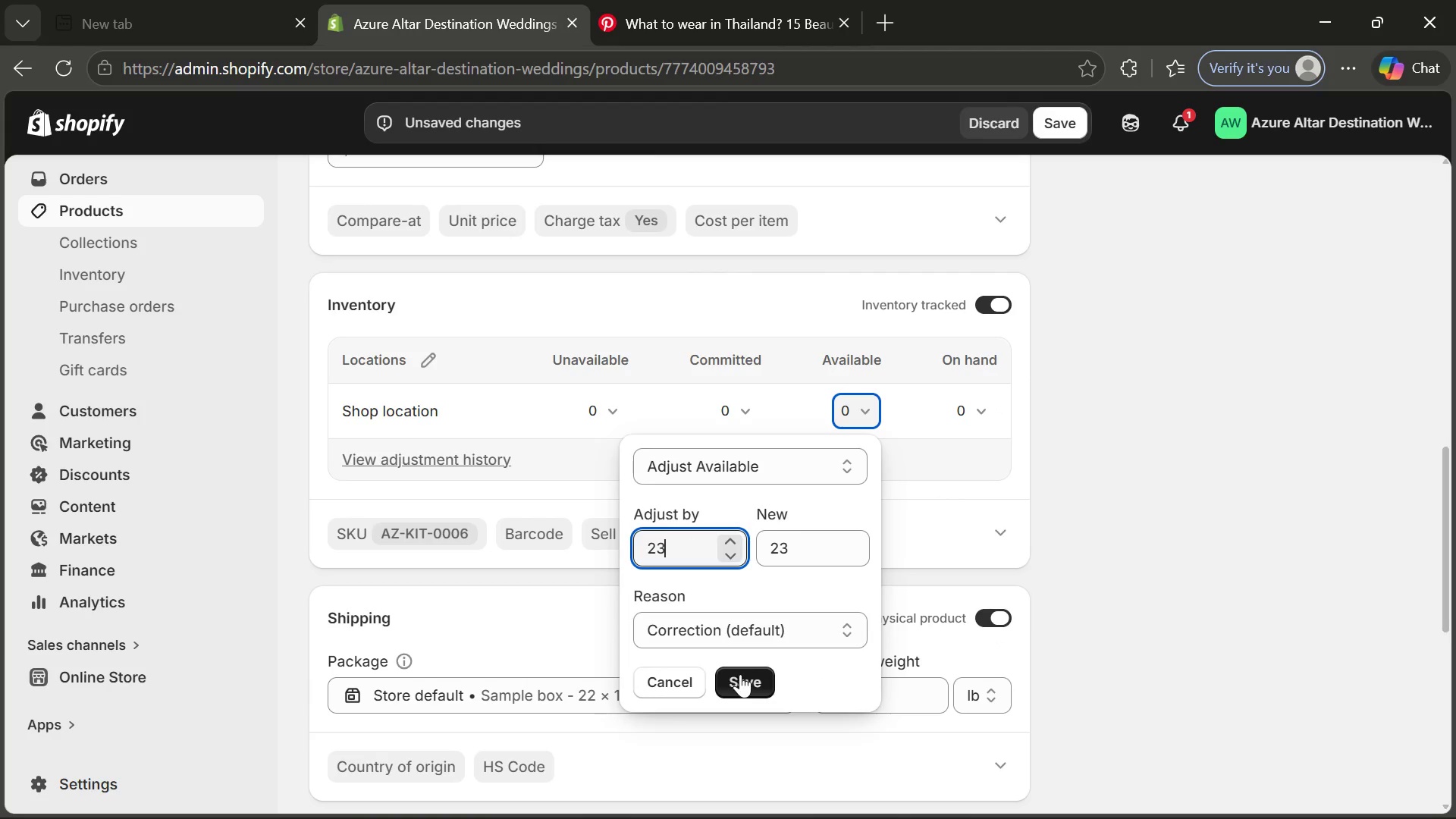 
left_click([740, 674])
 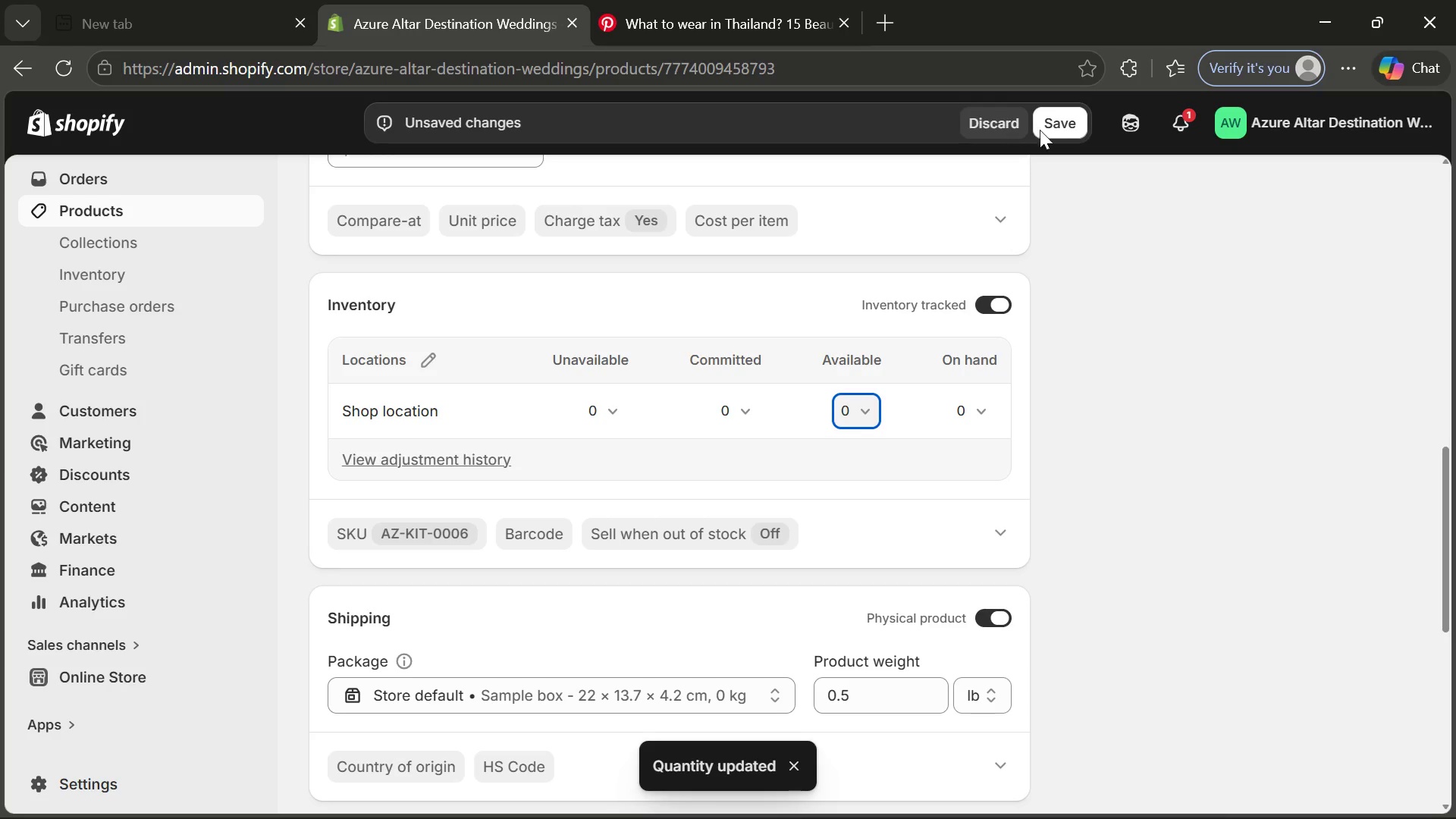 
left_click([1067, 120])
 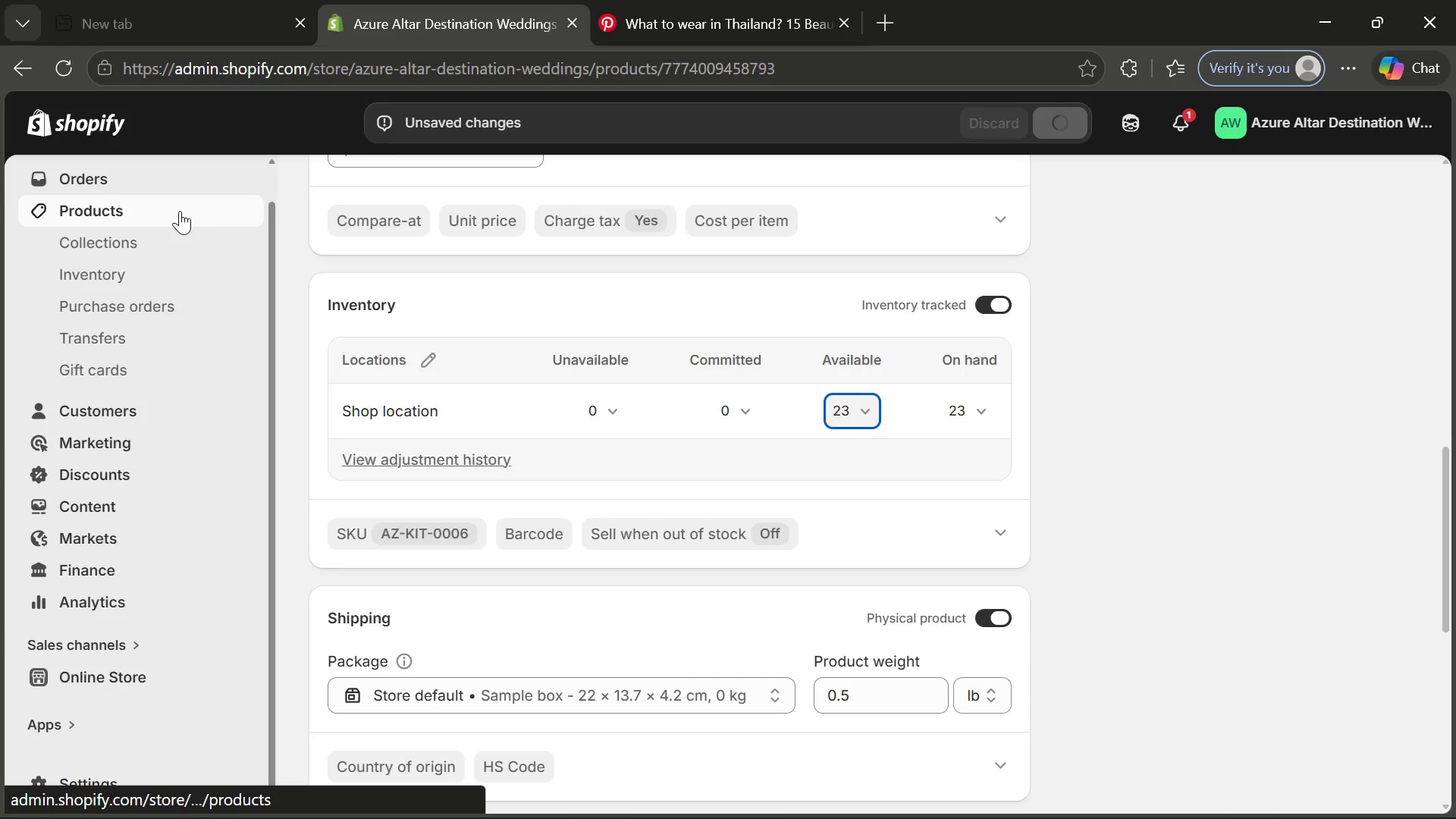 
wait(6.48)
 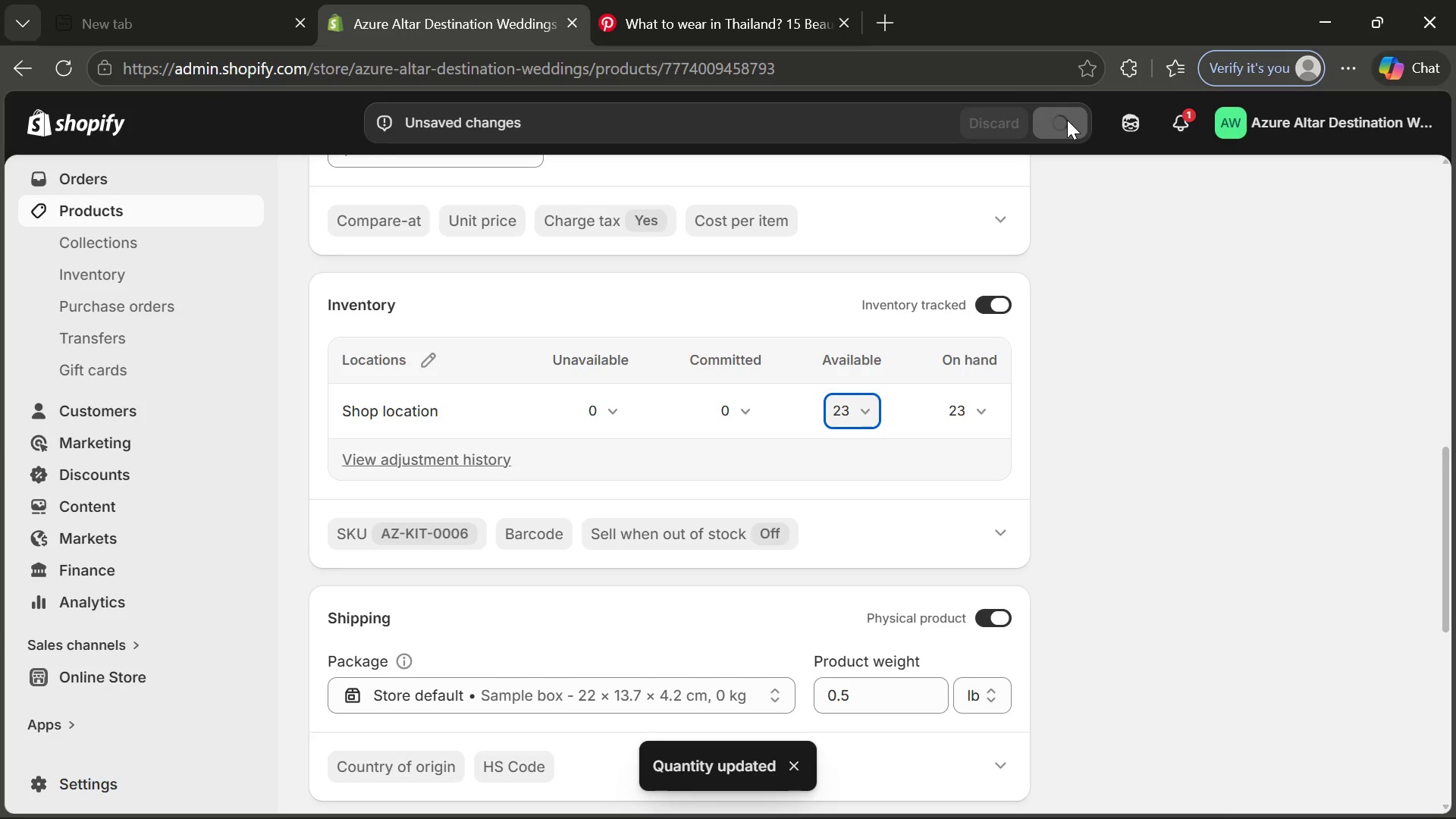 
left_click([180, 211])
 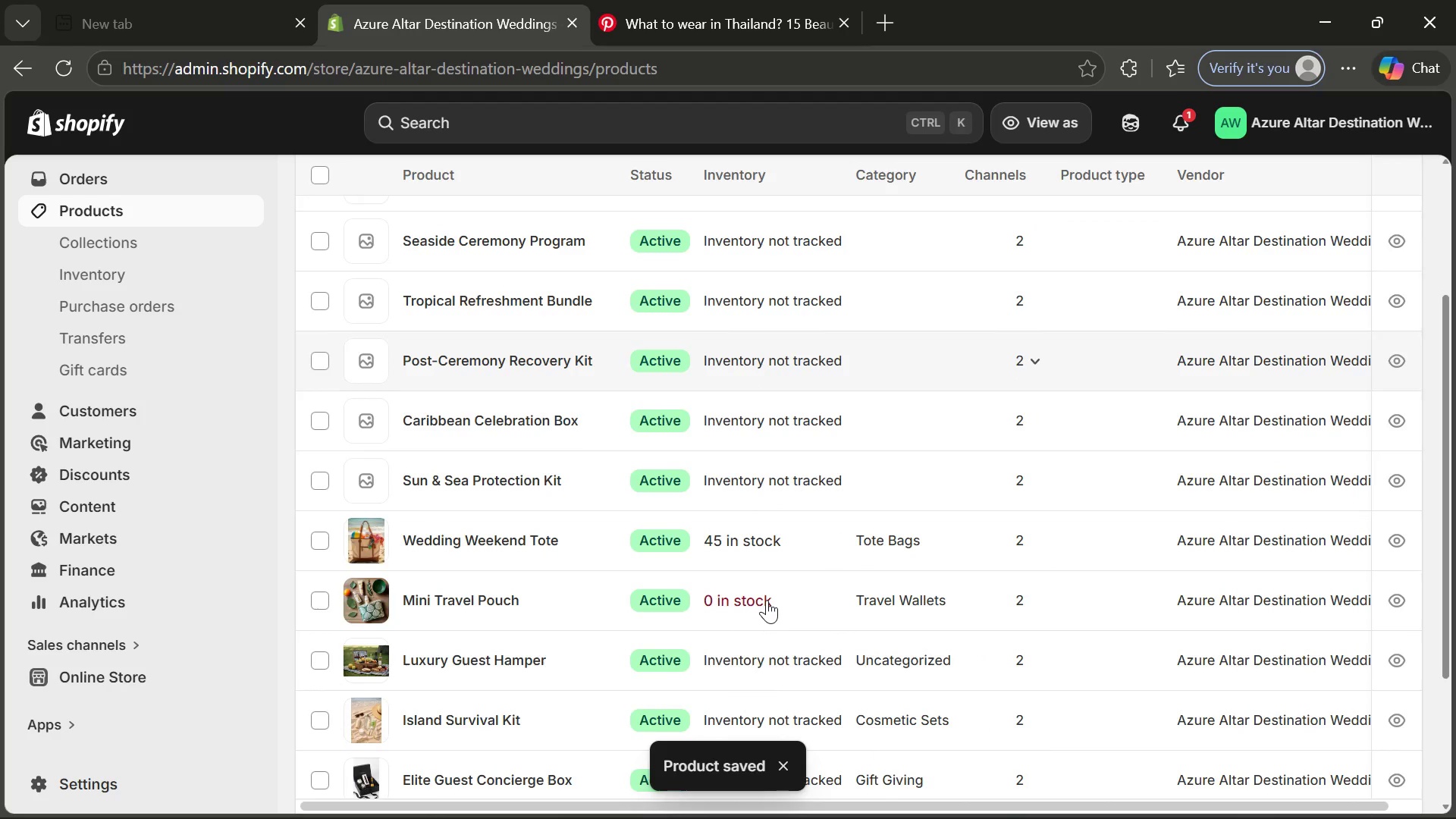 
wait(7.08)
 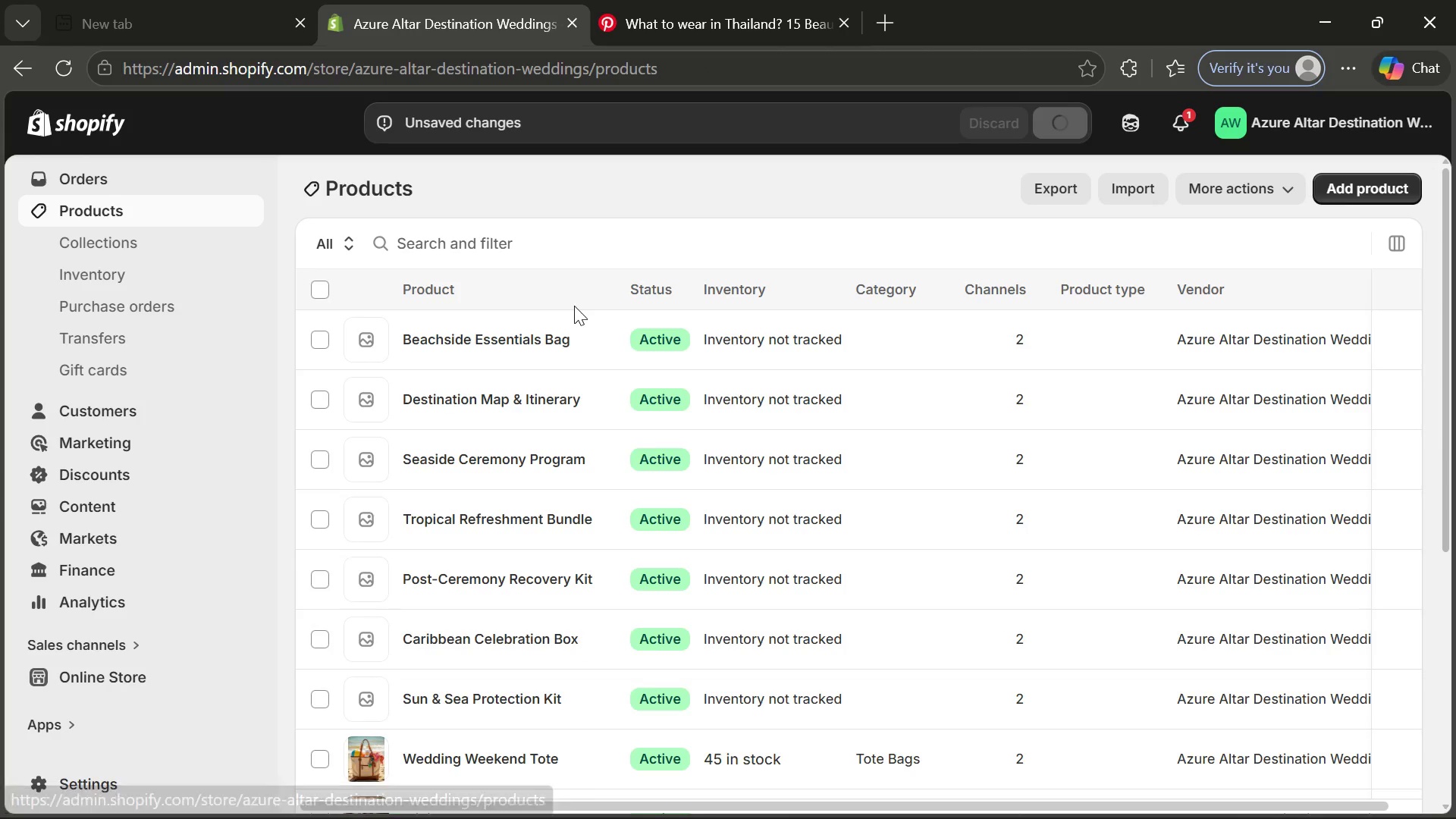 
left_click([742, 601])
 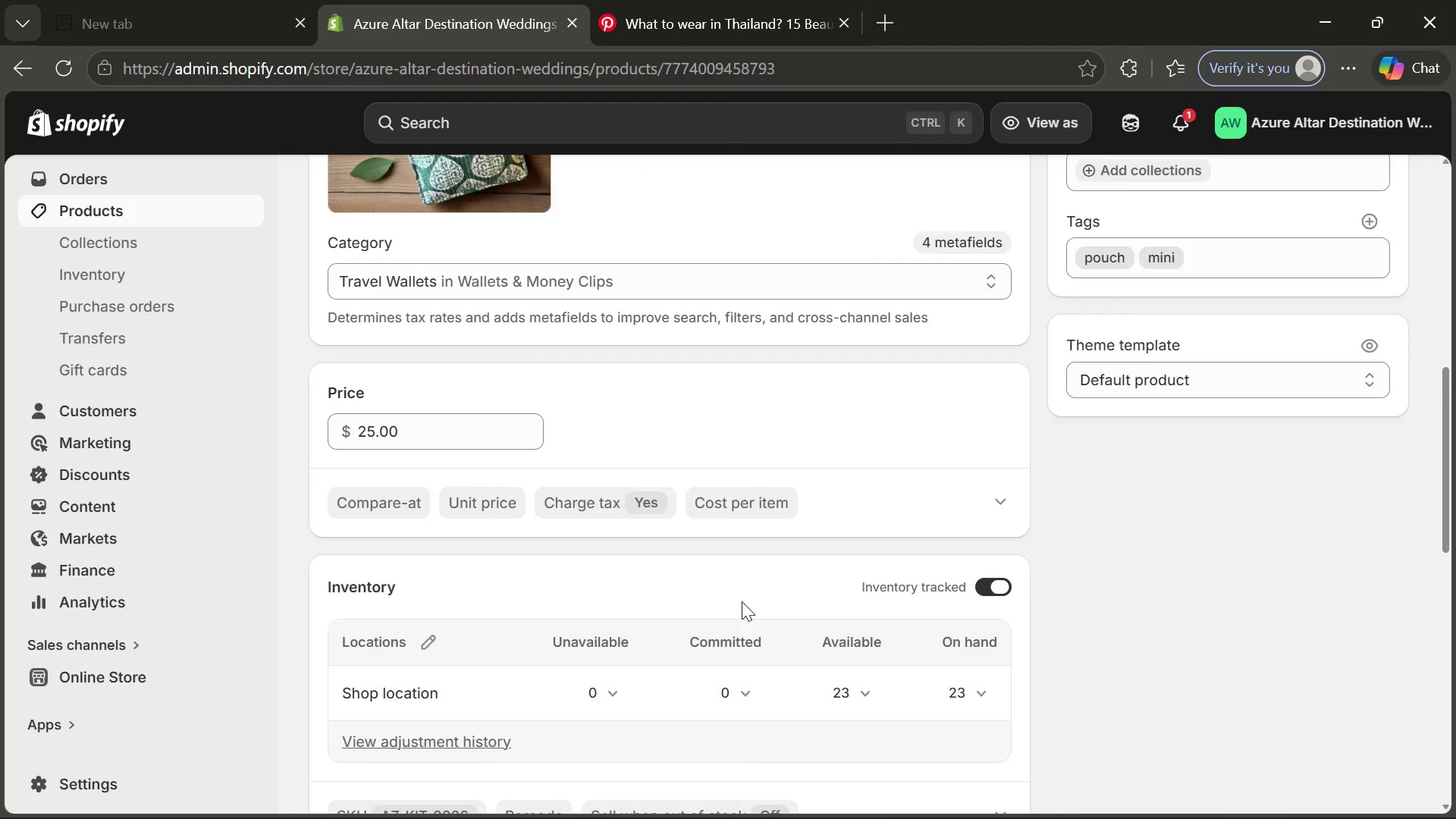 
wait(7.2)
 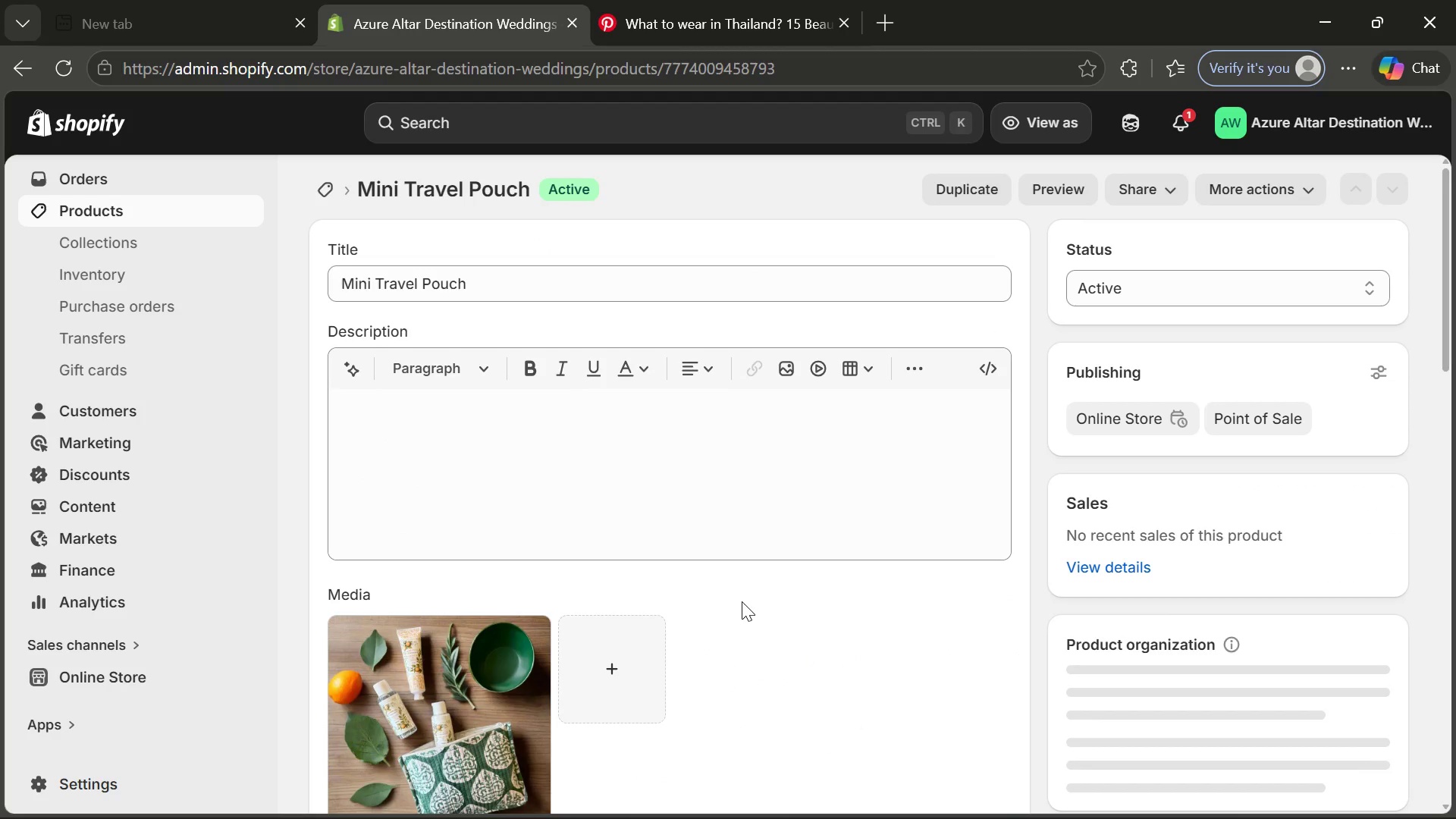 
left_click([199, 216])
 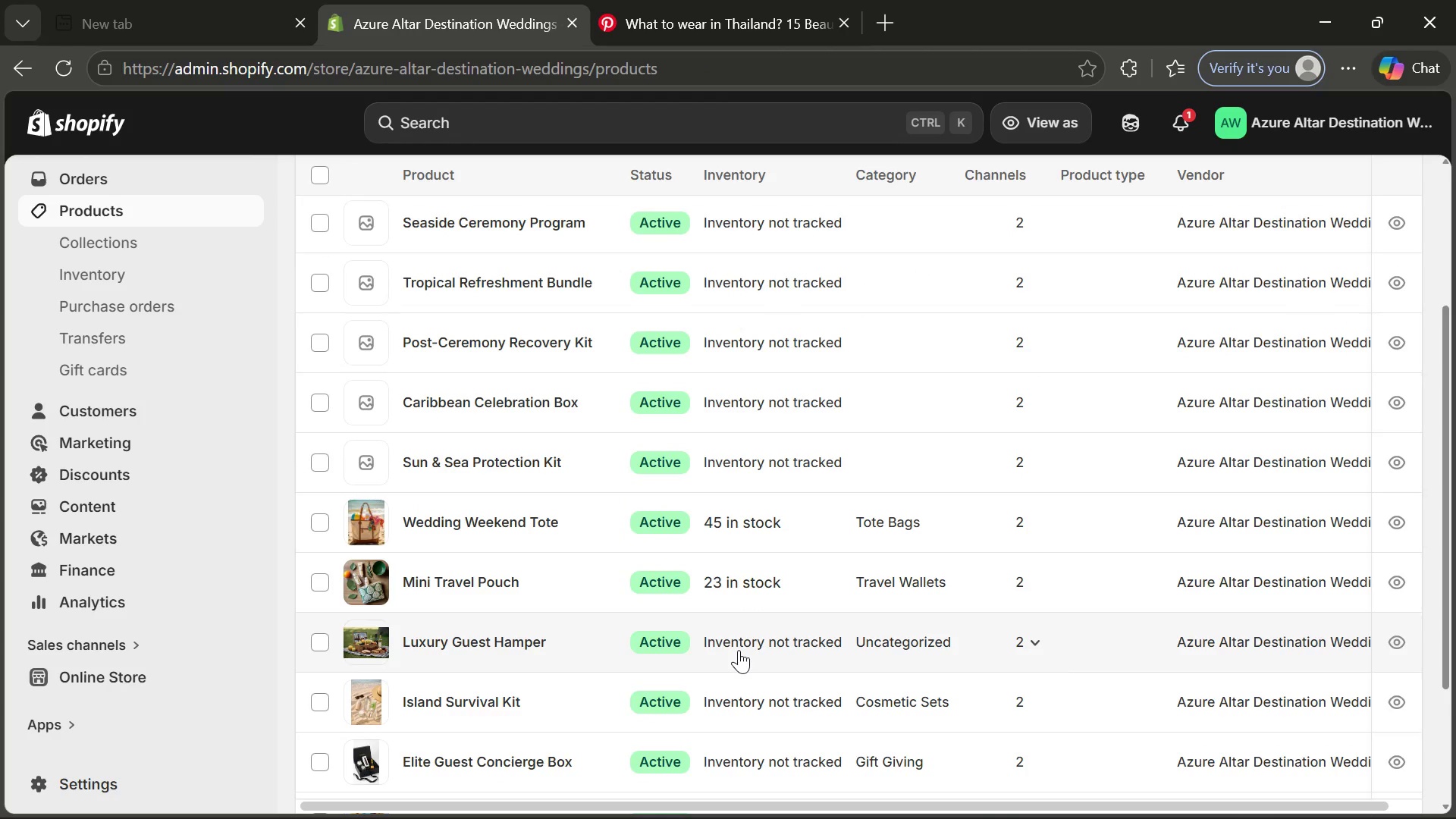 
left_click([739, 642])
 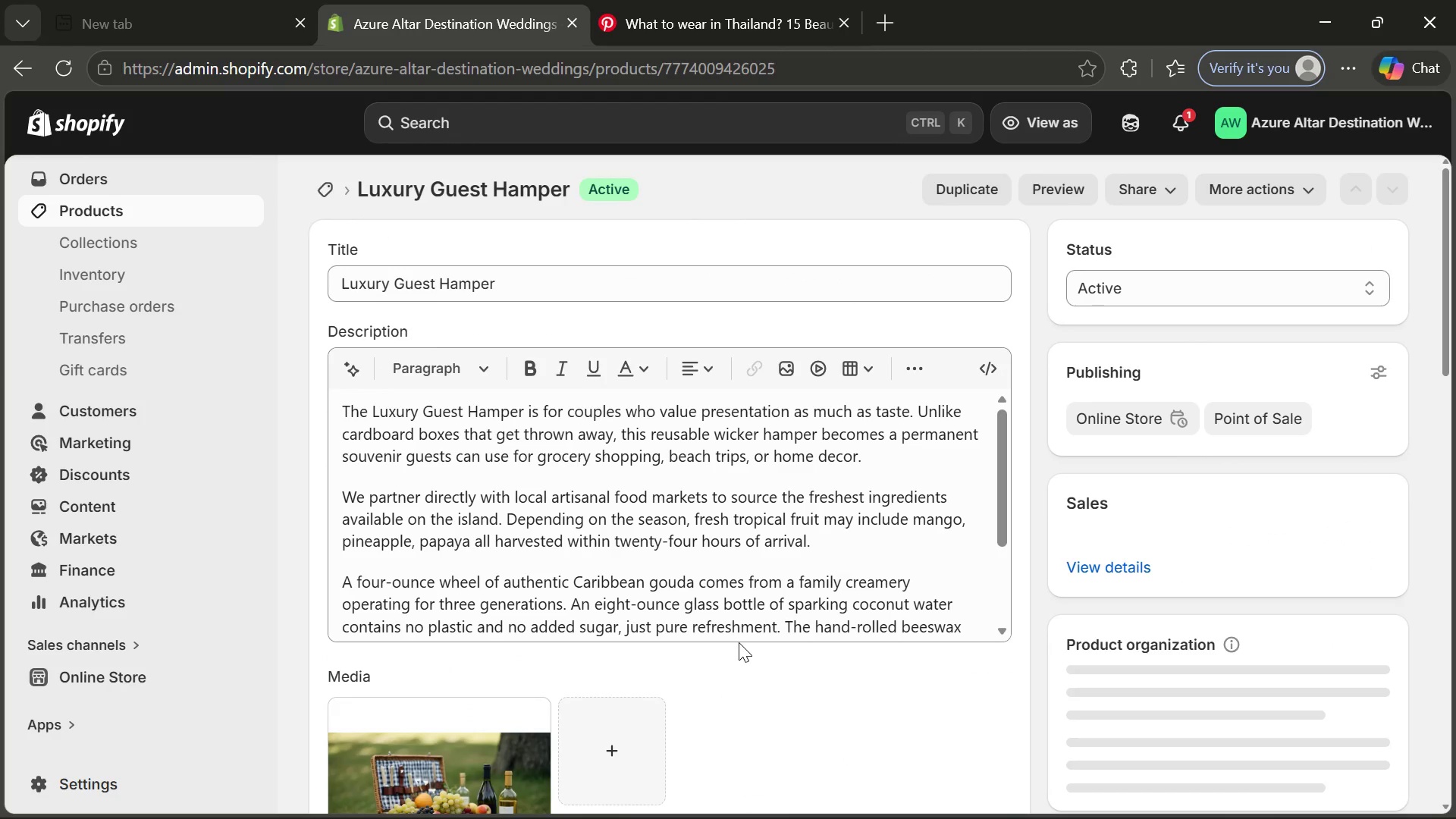 
wait(8.08)
 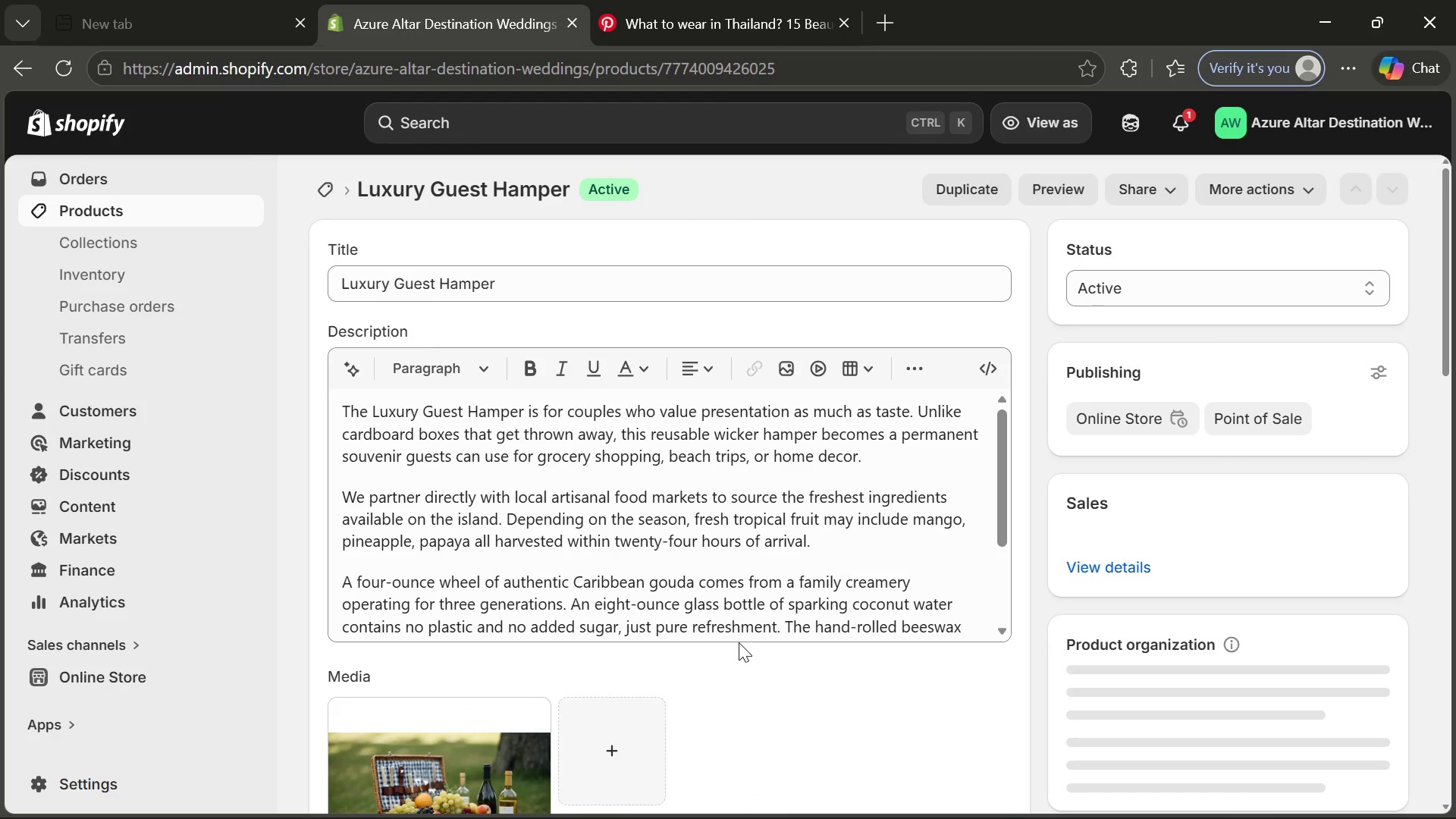 
left_click([1004, 331])
 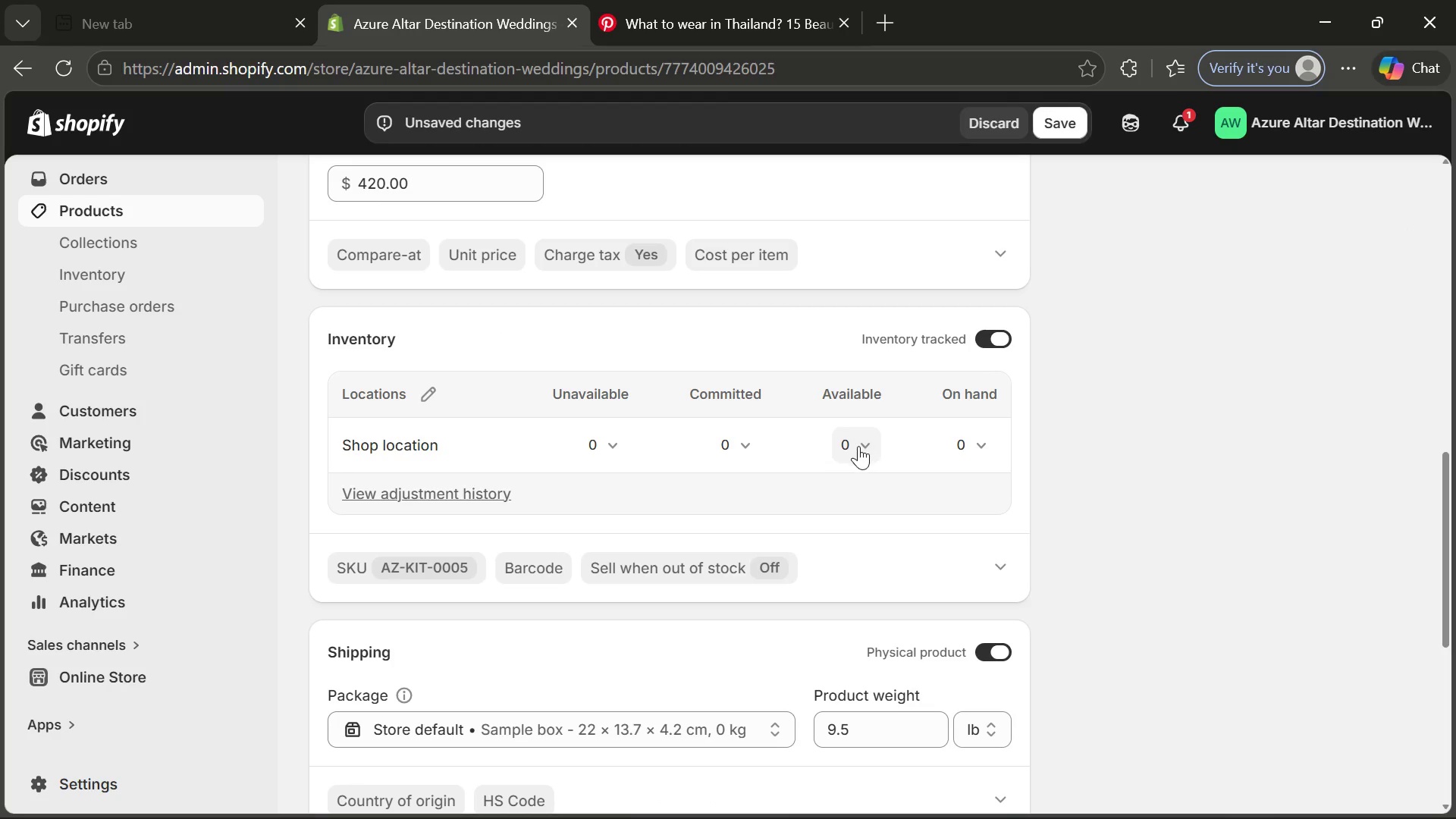 
left_click([858, 446])
 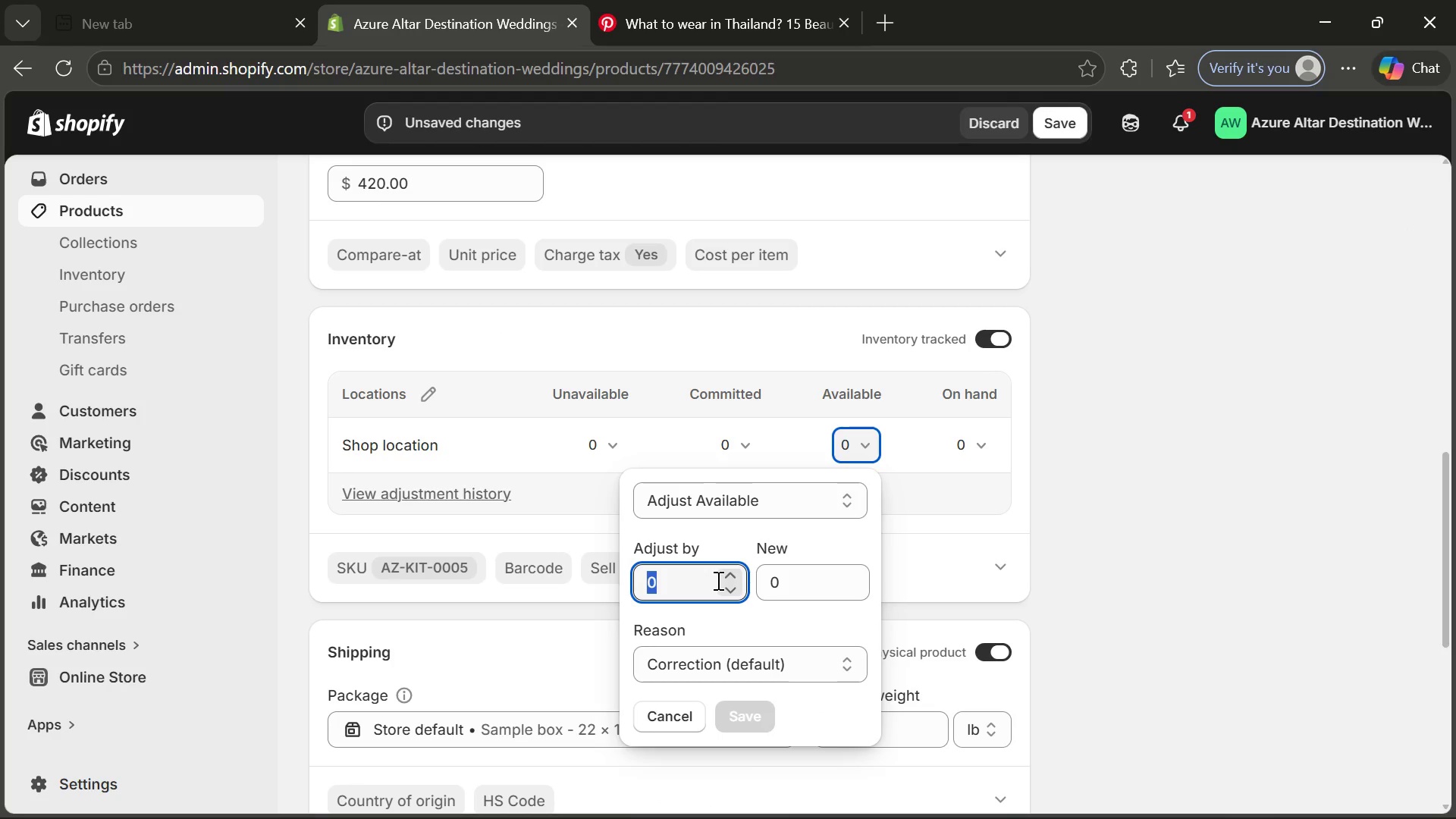 
type(15)
 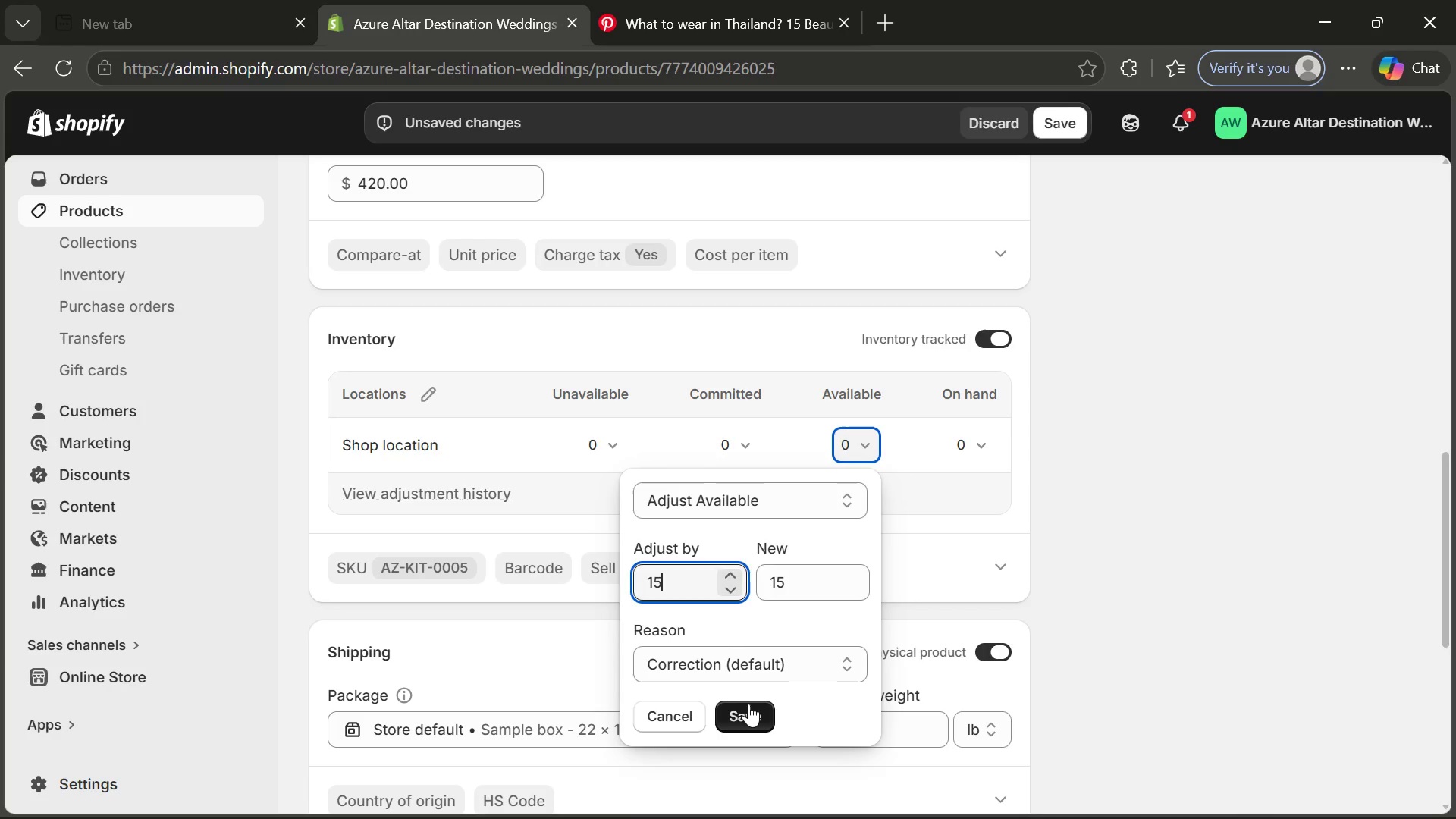 
left_click([748, 704])
 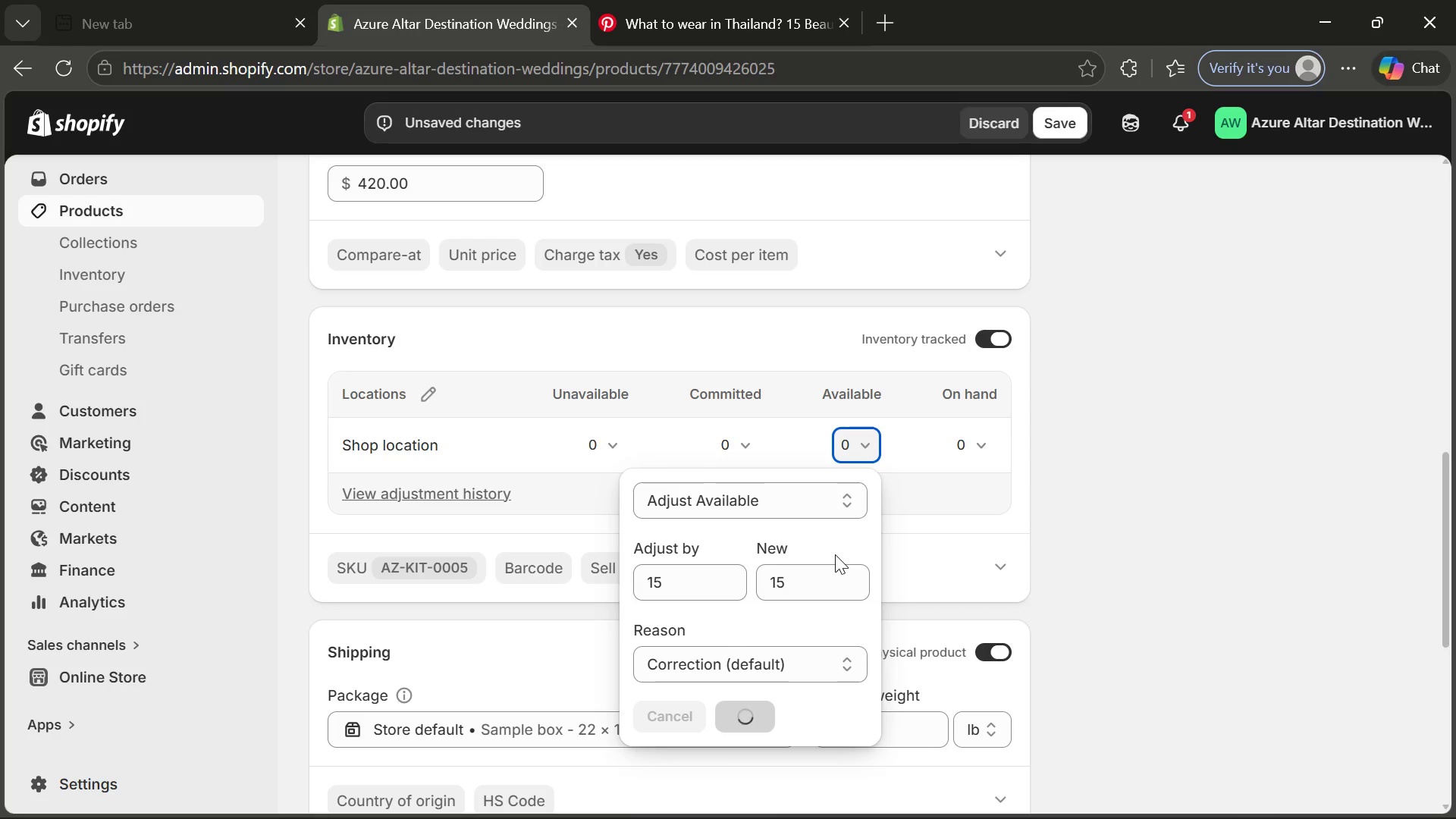 
wait(8.09)
 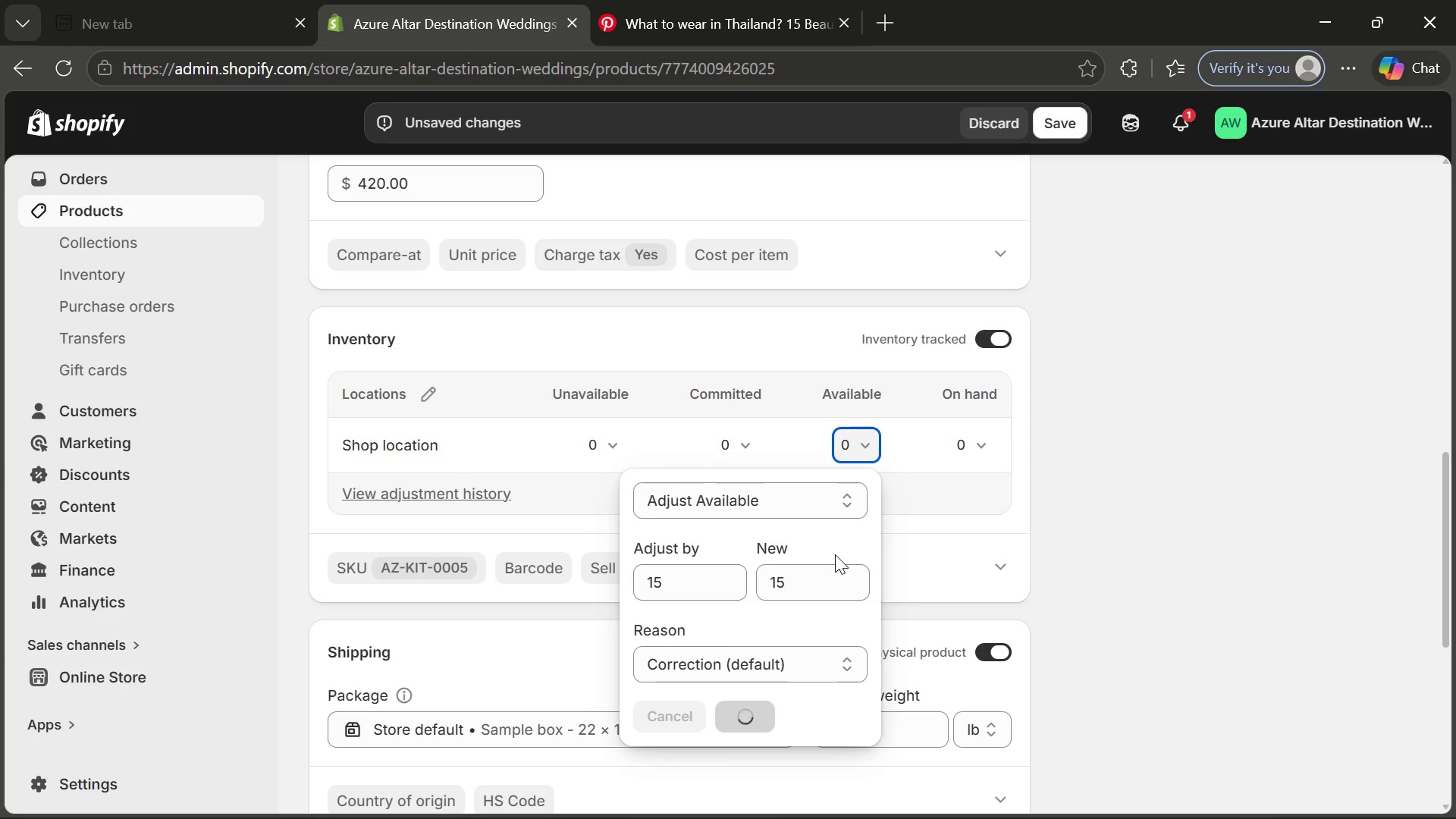 
left_click([835, 554])
 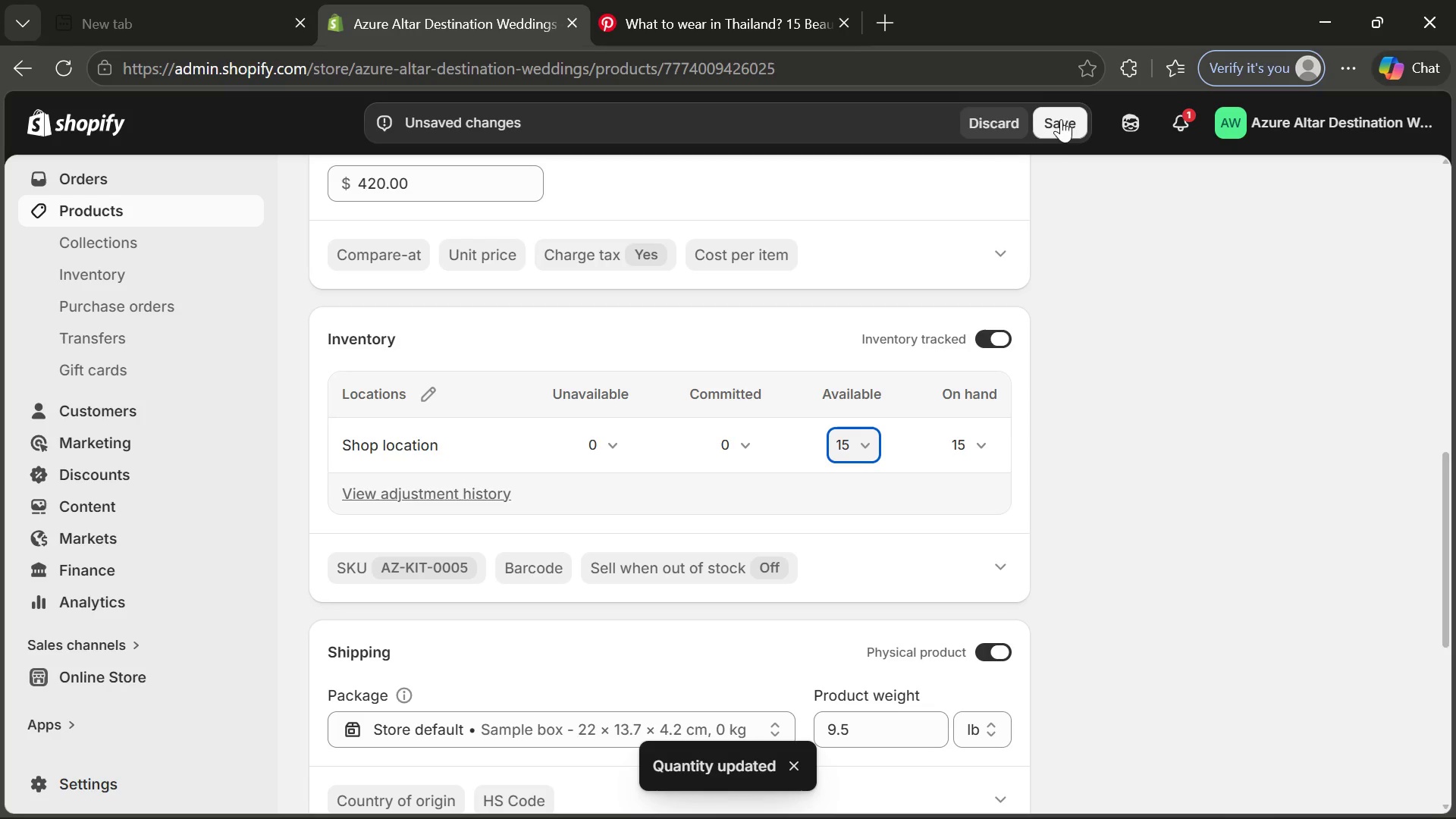 
left_click([1062, 131])
 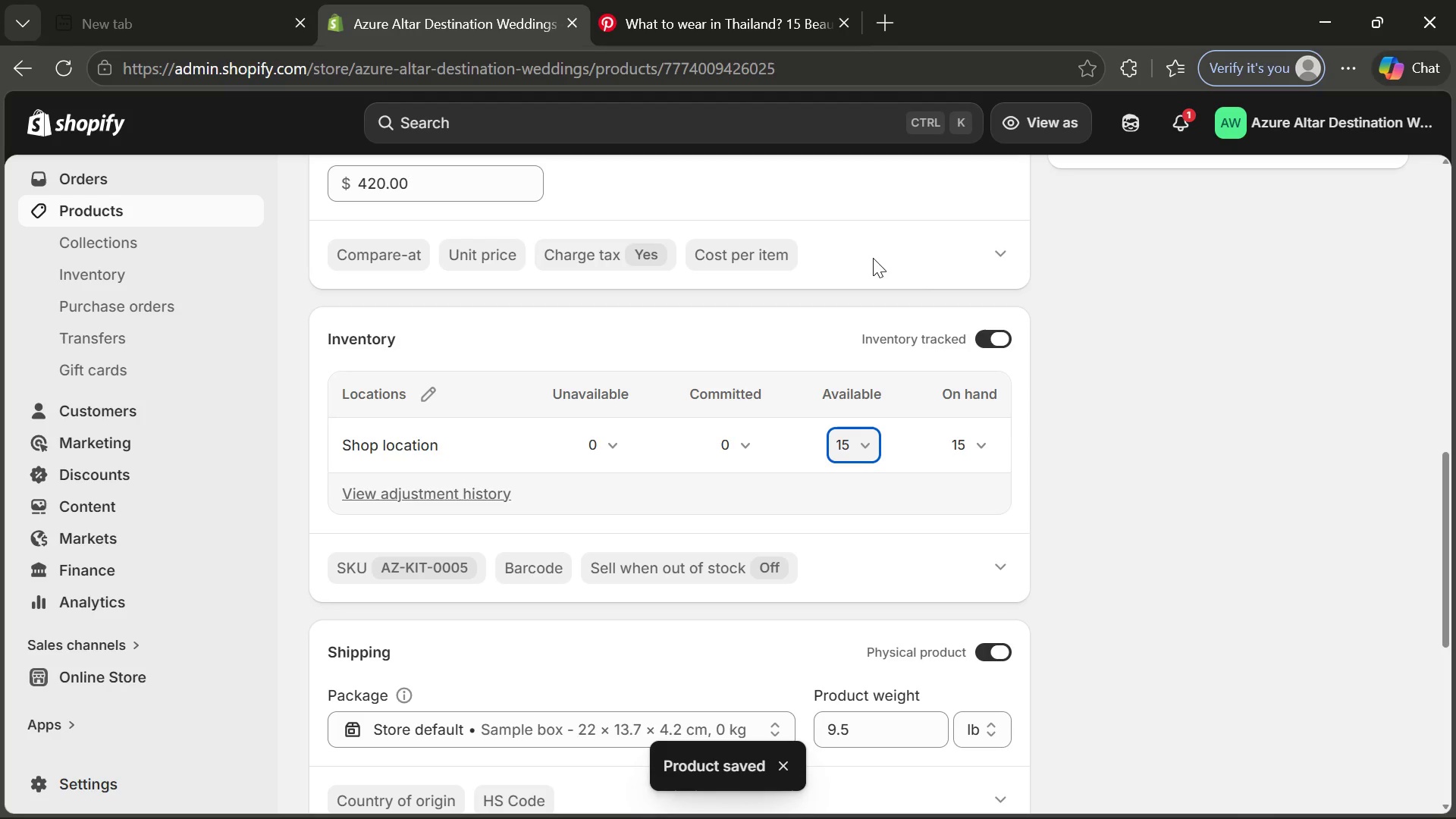 
wait(26.38)
 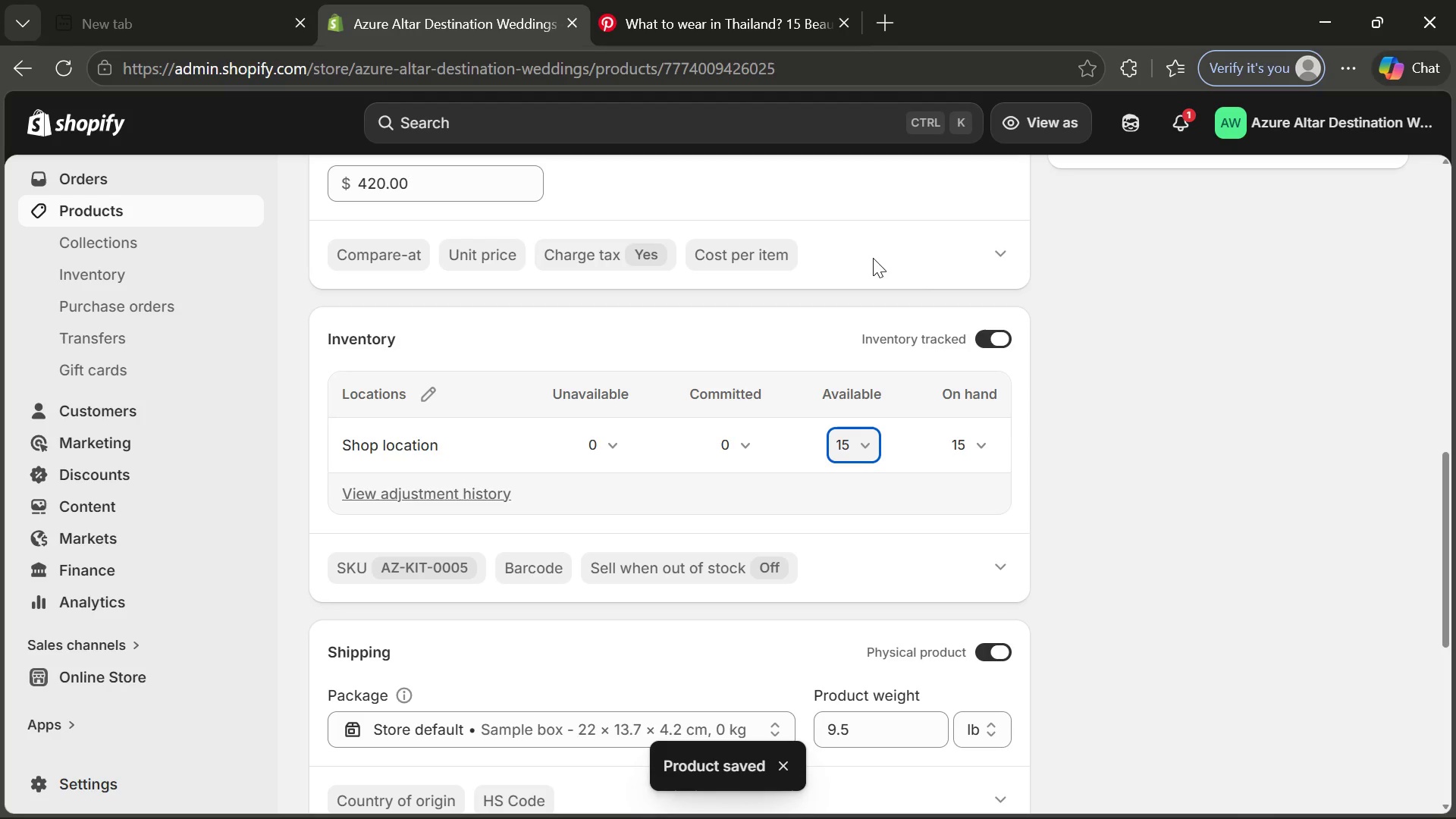 
left_click([1005, 328])
 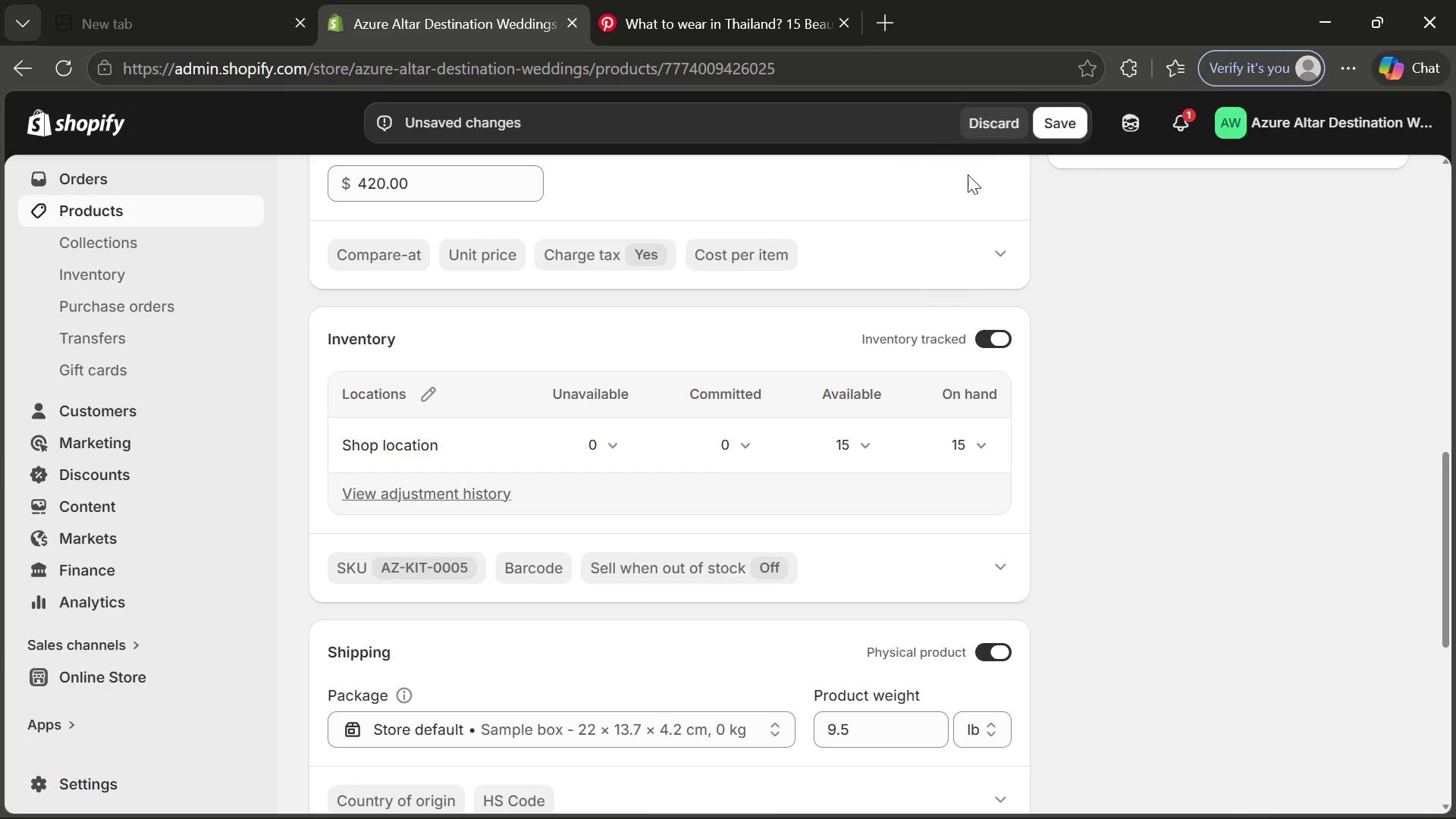 
left_click([1055, 130])
 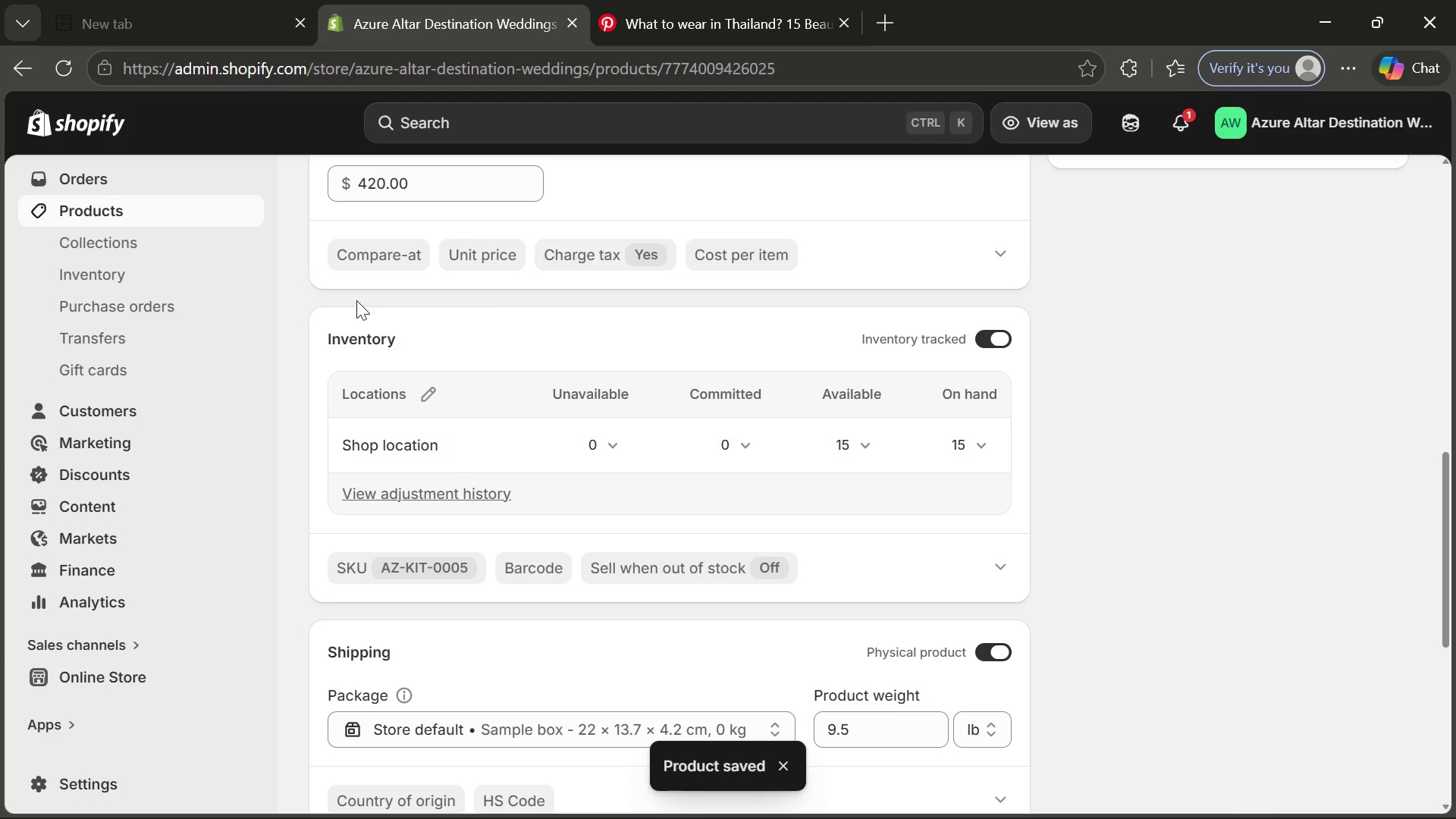 
wait(6.86)
 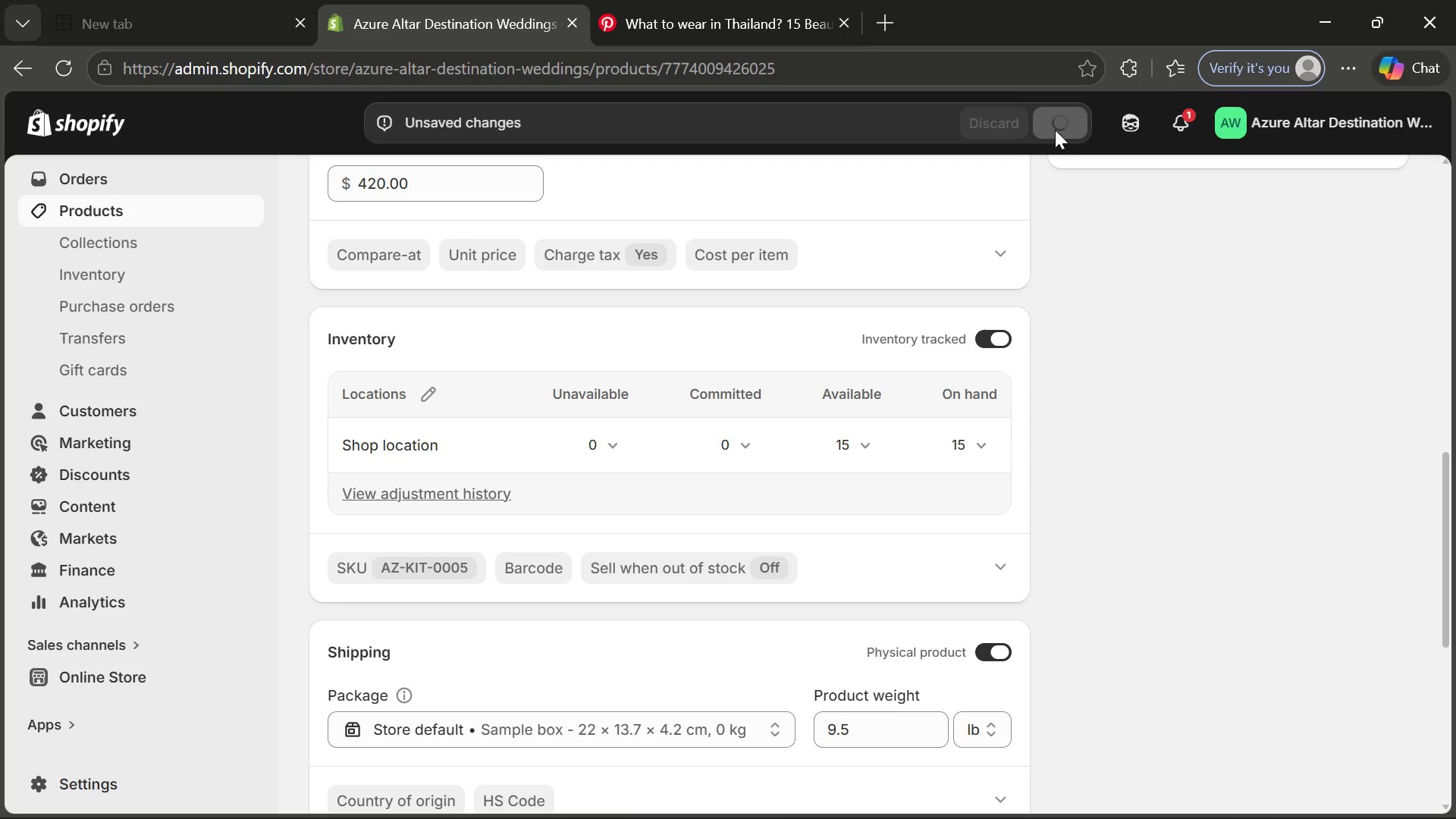 
left_click([132, 218])
 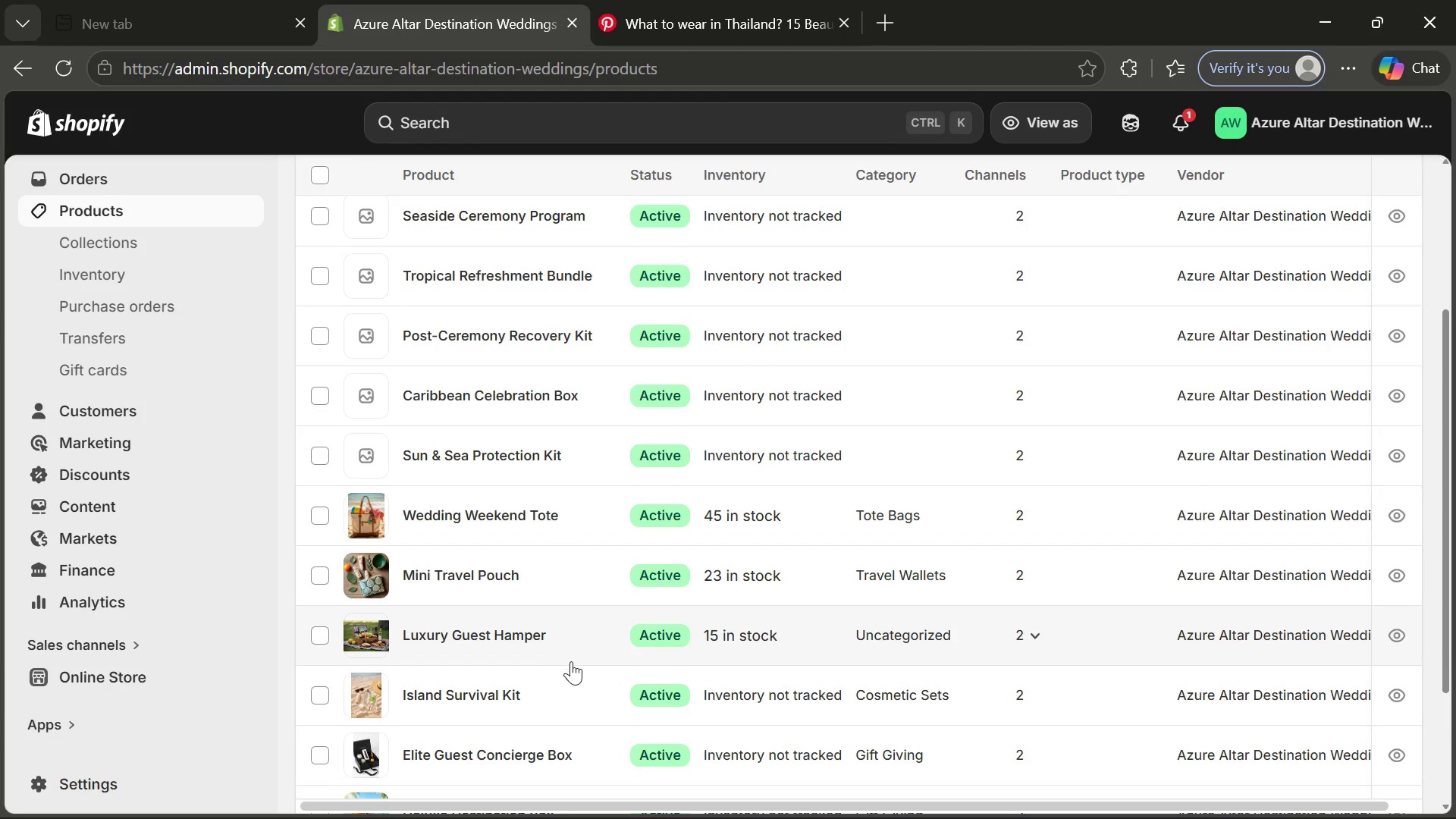 
wait(5.73)
 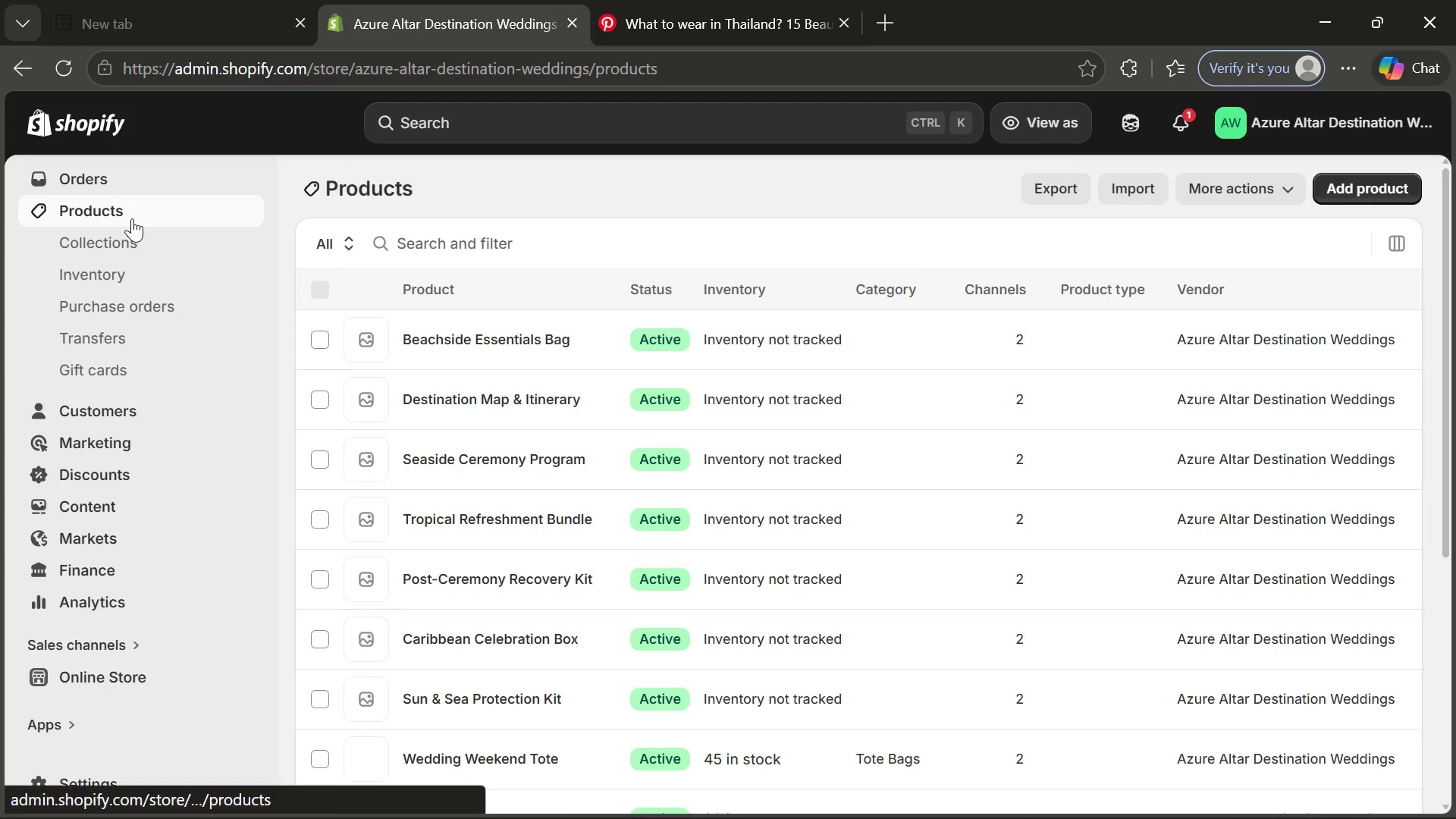 
left_click([590, 679])
 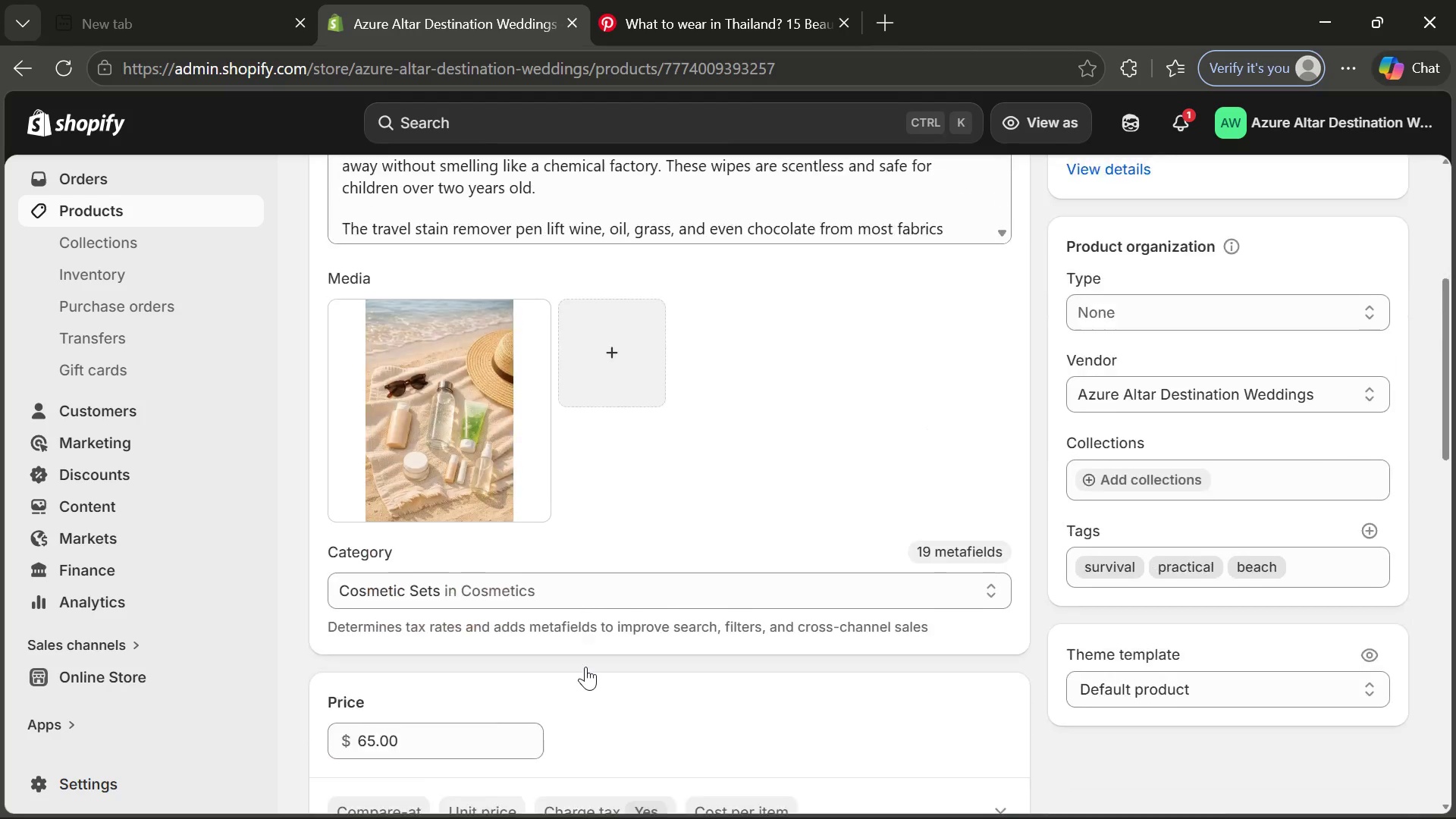 
wait(15.17)
 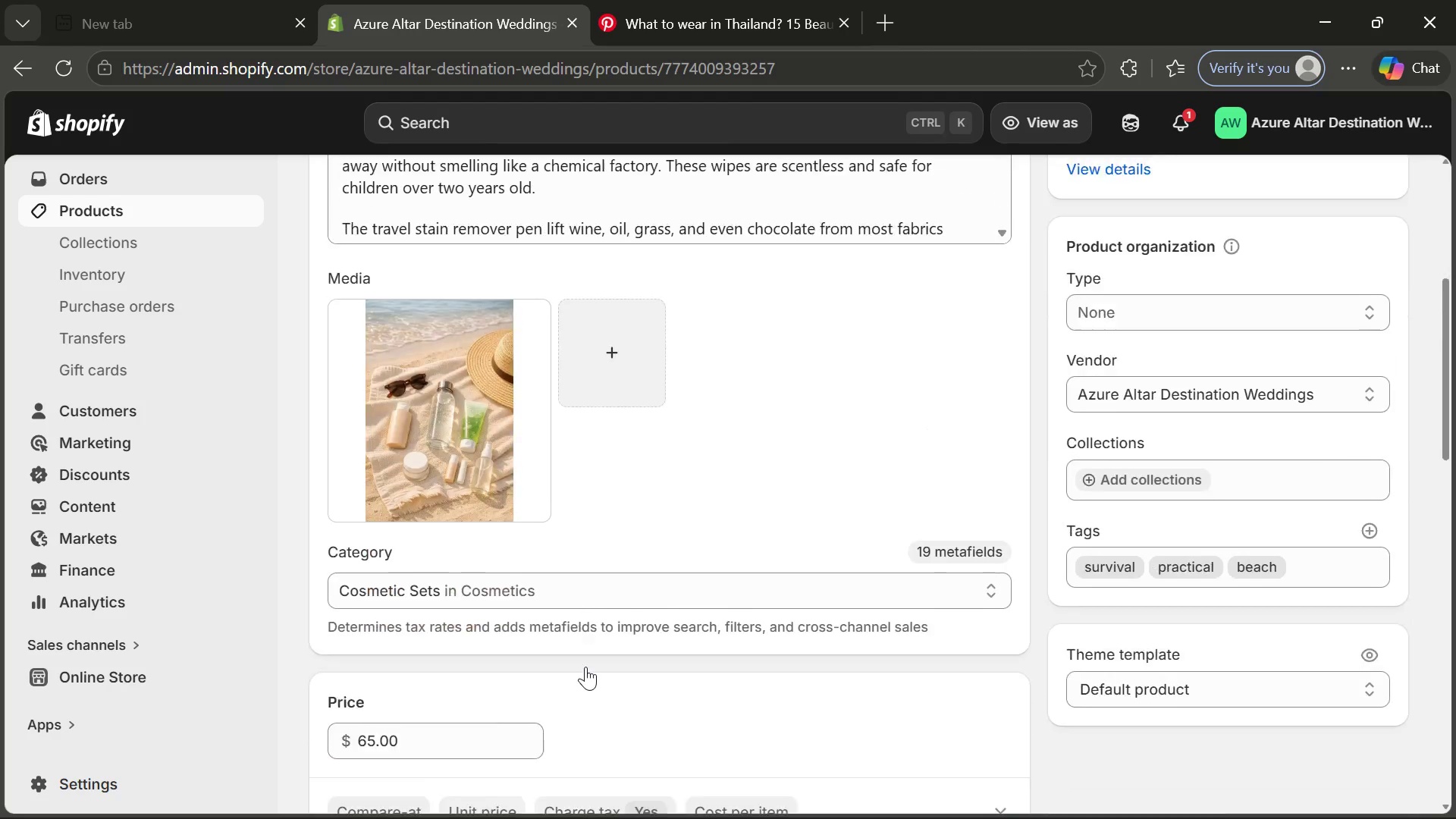 
left_click([992, 547])
 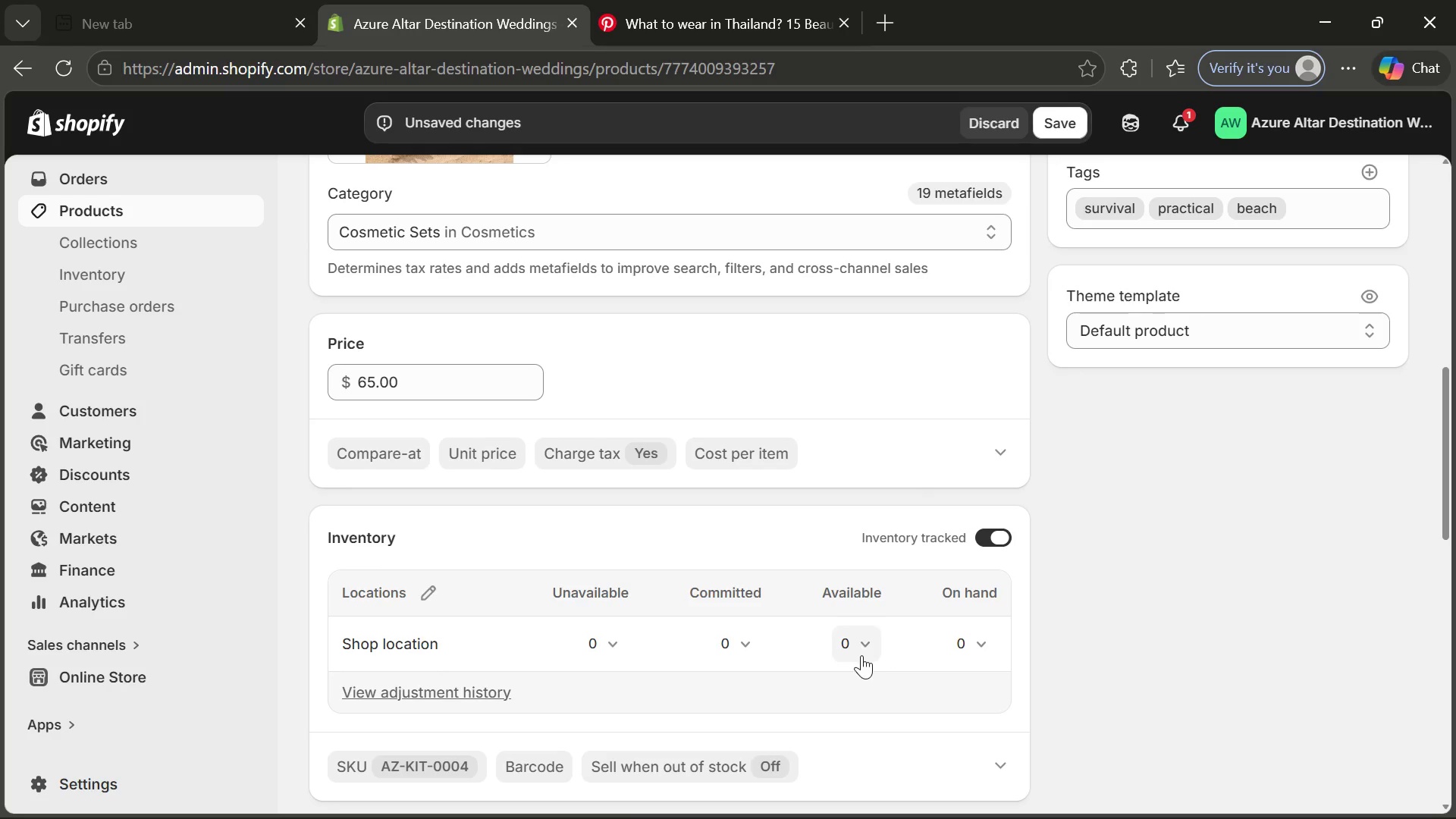 
left_click([854, 646])
 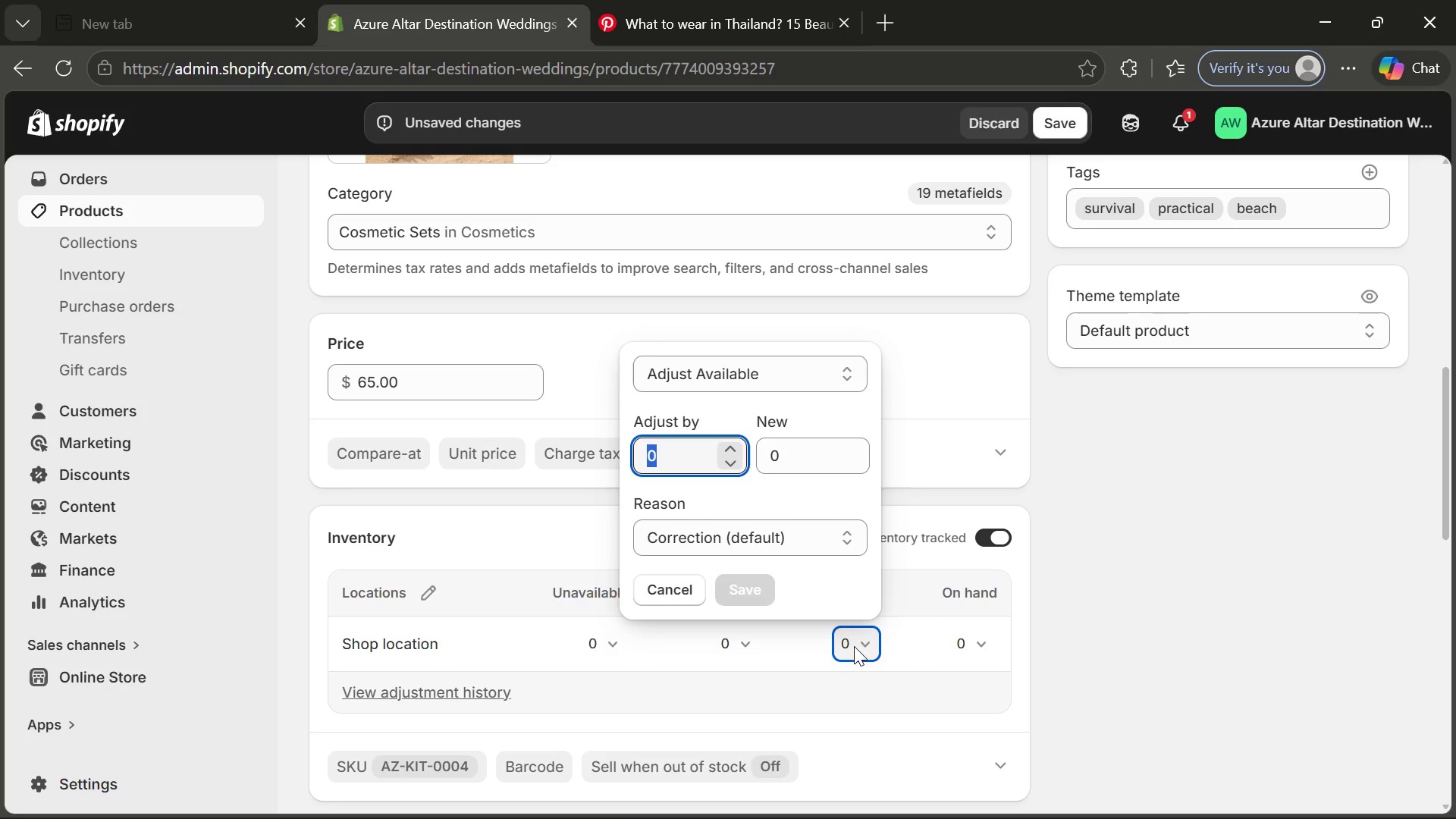 
key(9)
 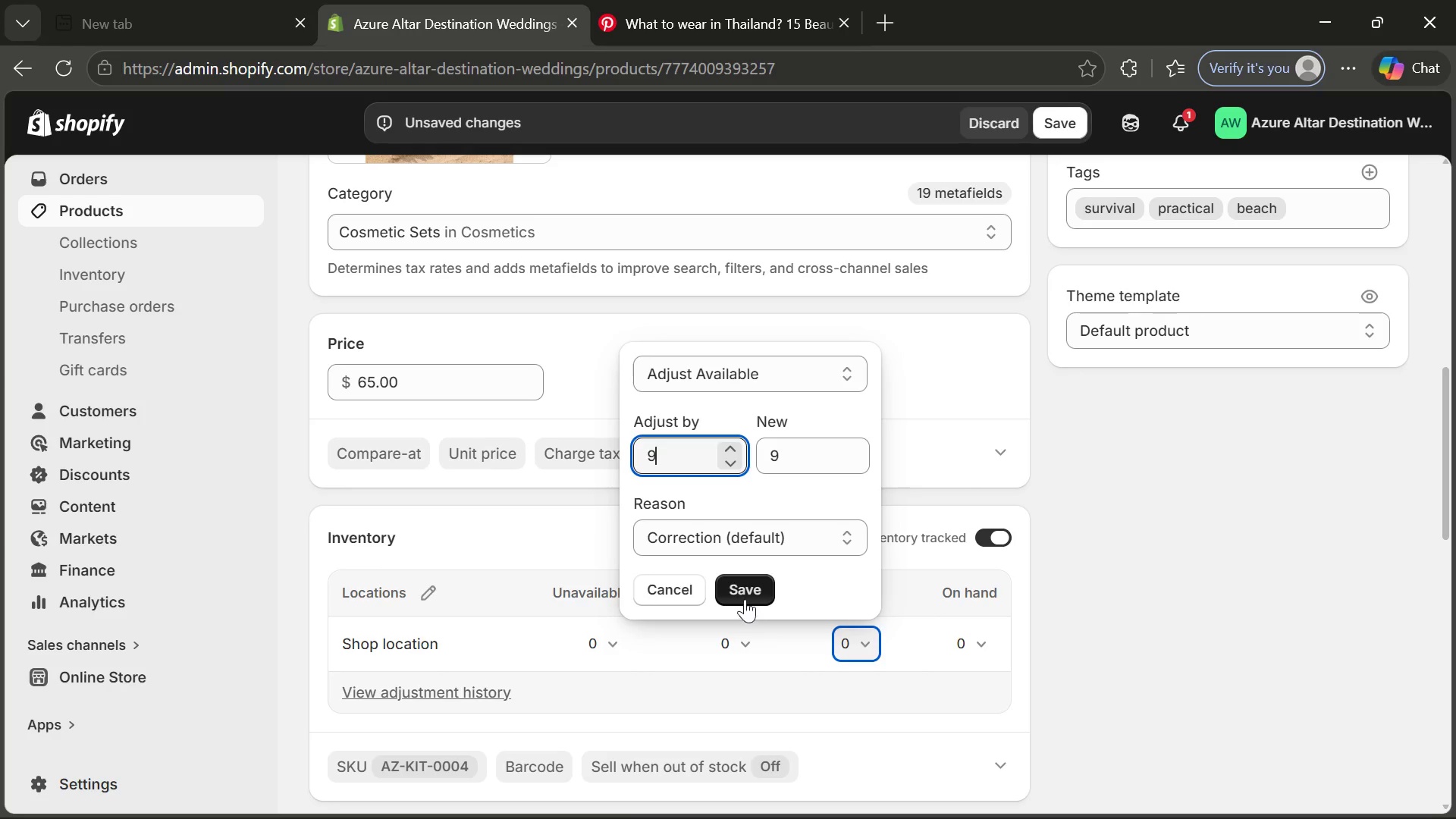 
left_click([741, 590])
 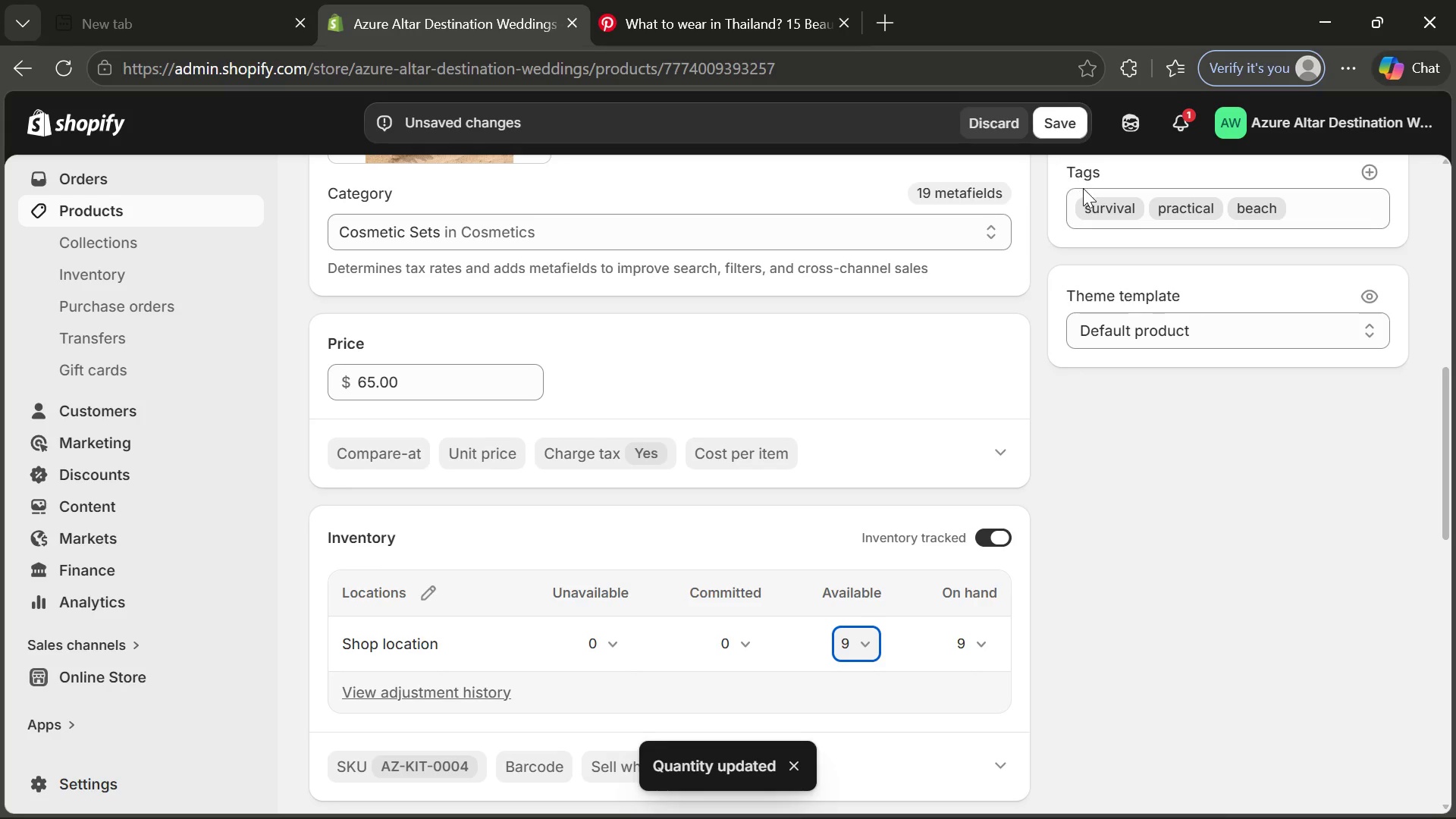 
wait(7.06)
 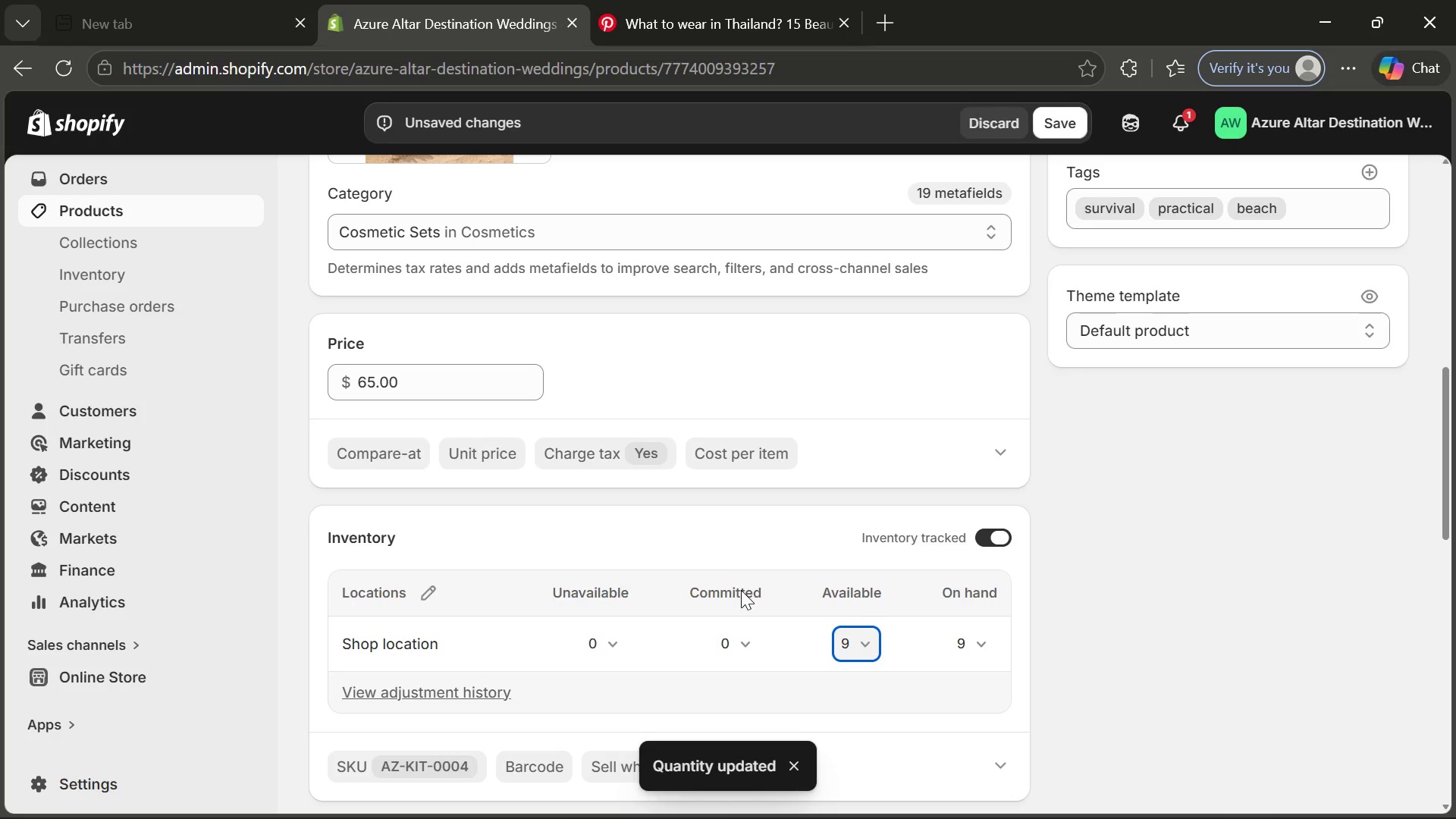 
left_click([1037, 116])
 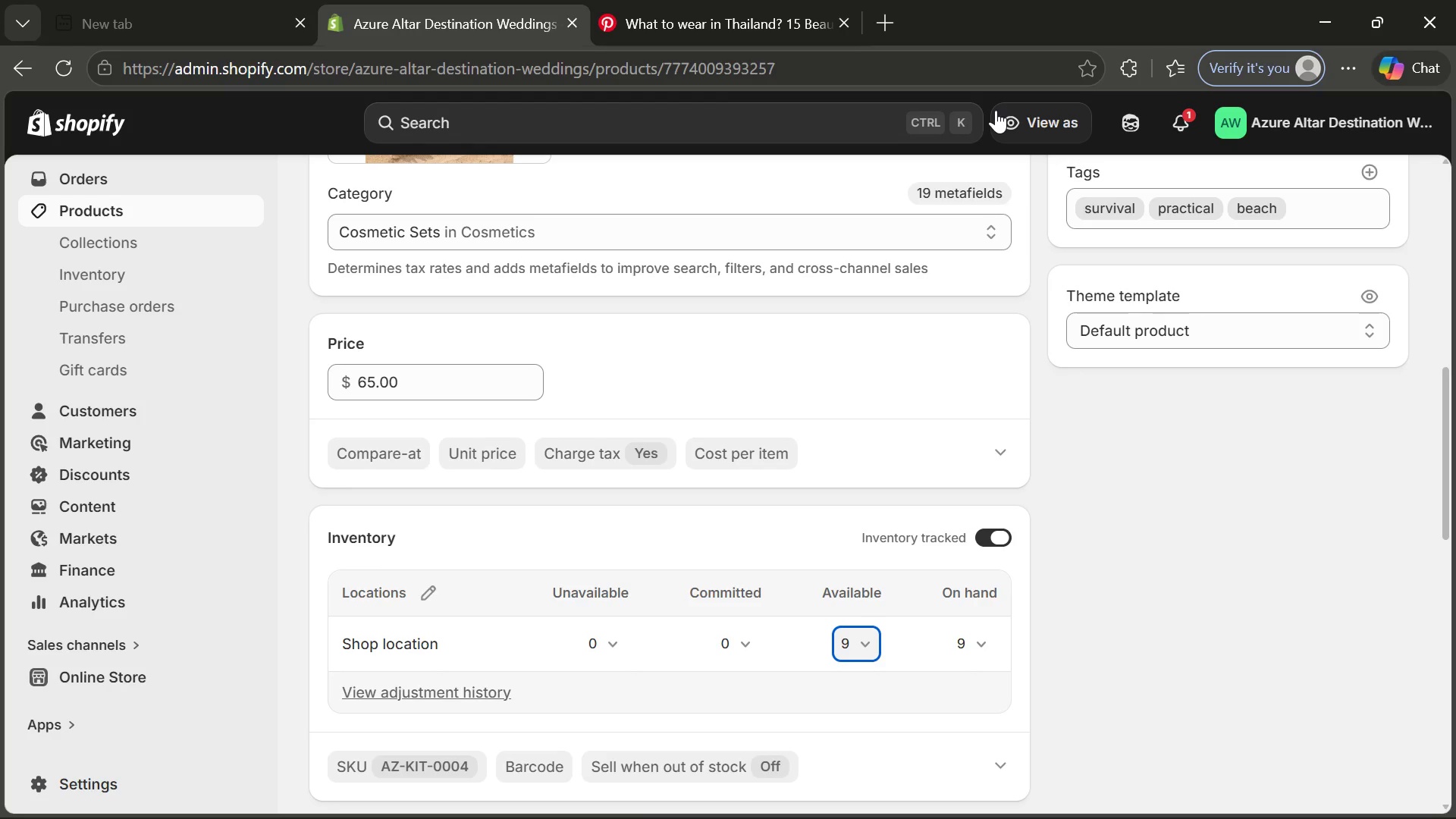 
wait(15.12)
 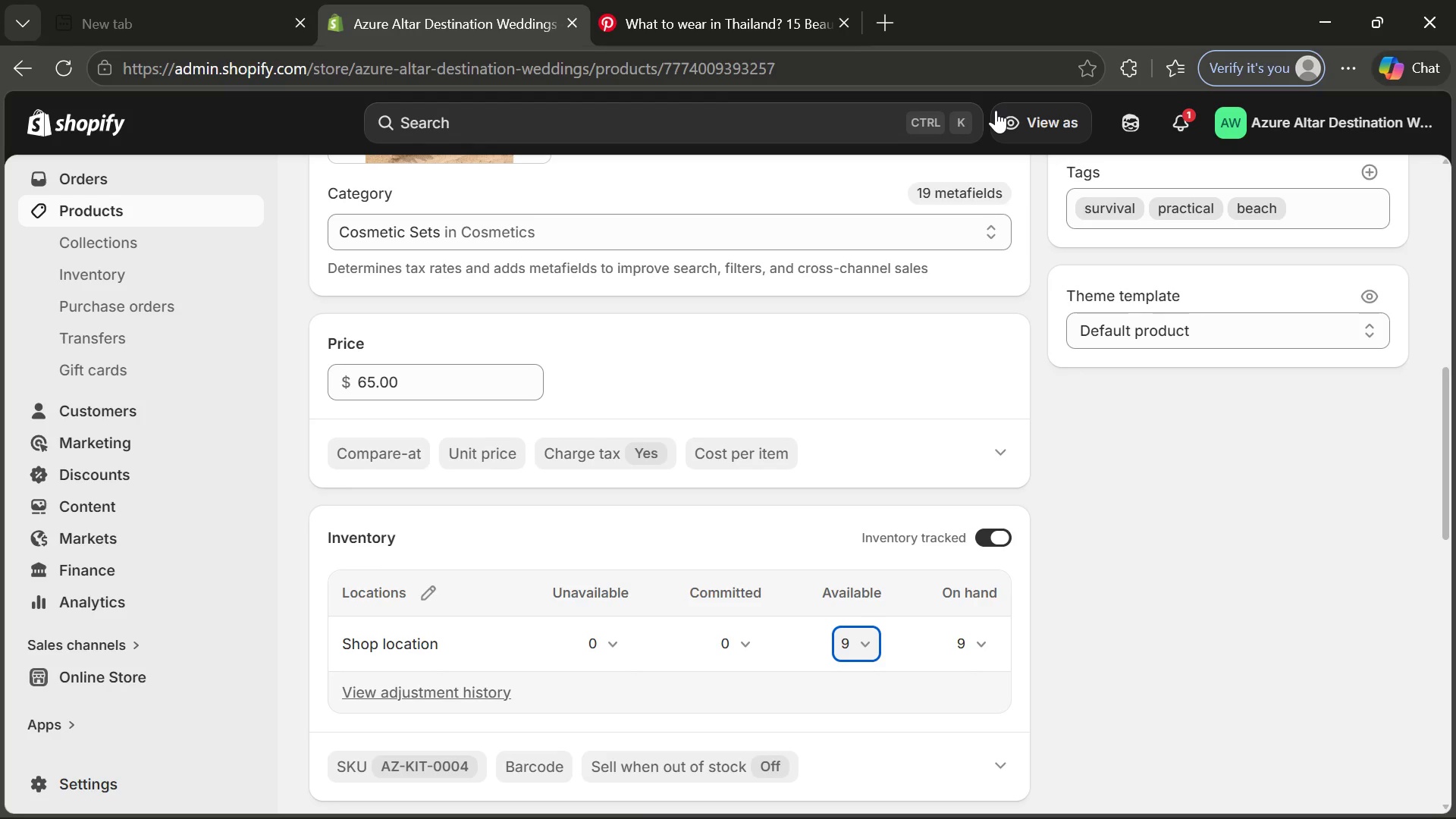 
left_click([240, 204])
 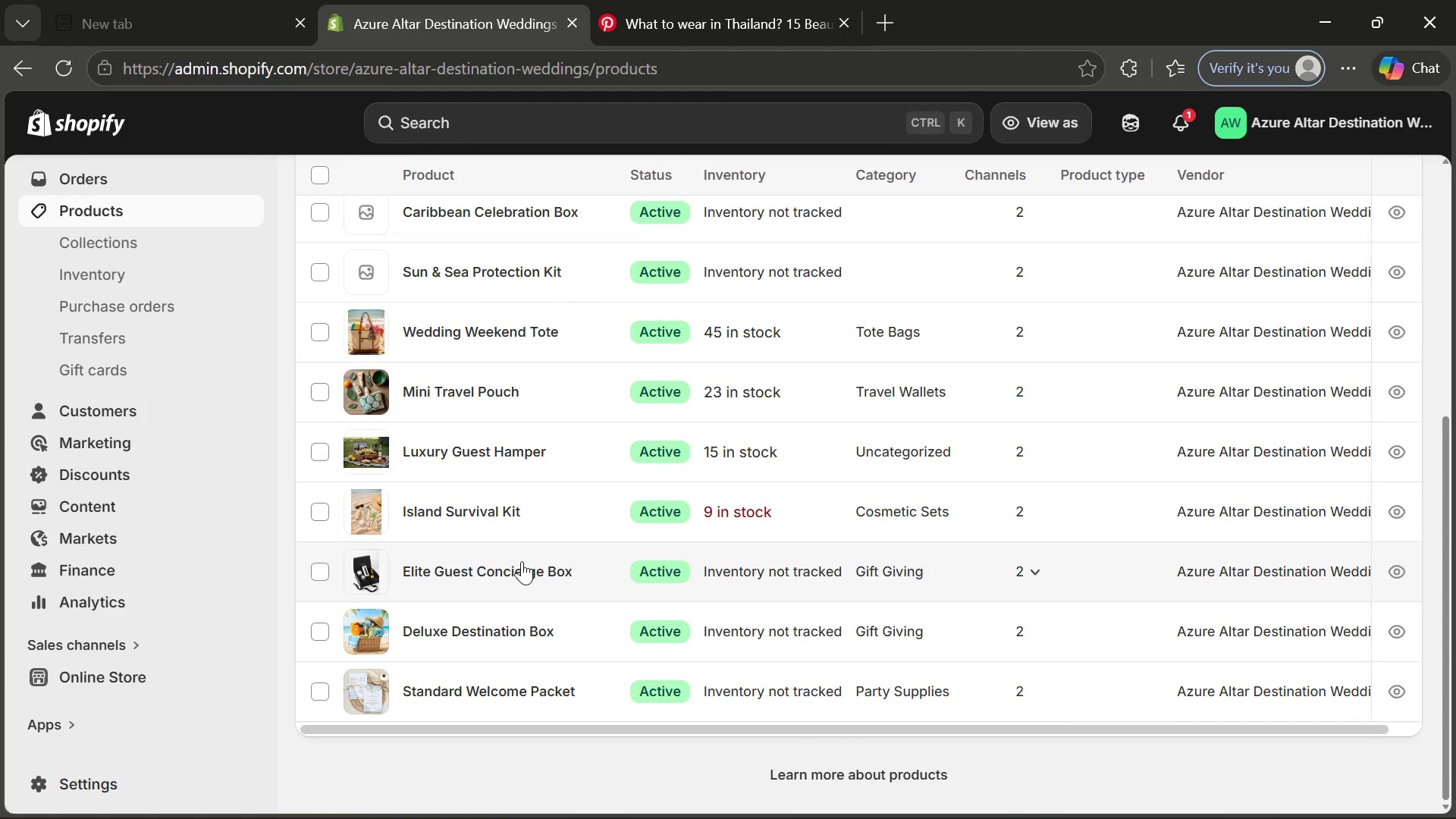 
wait(12.55)
 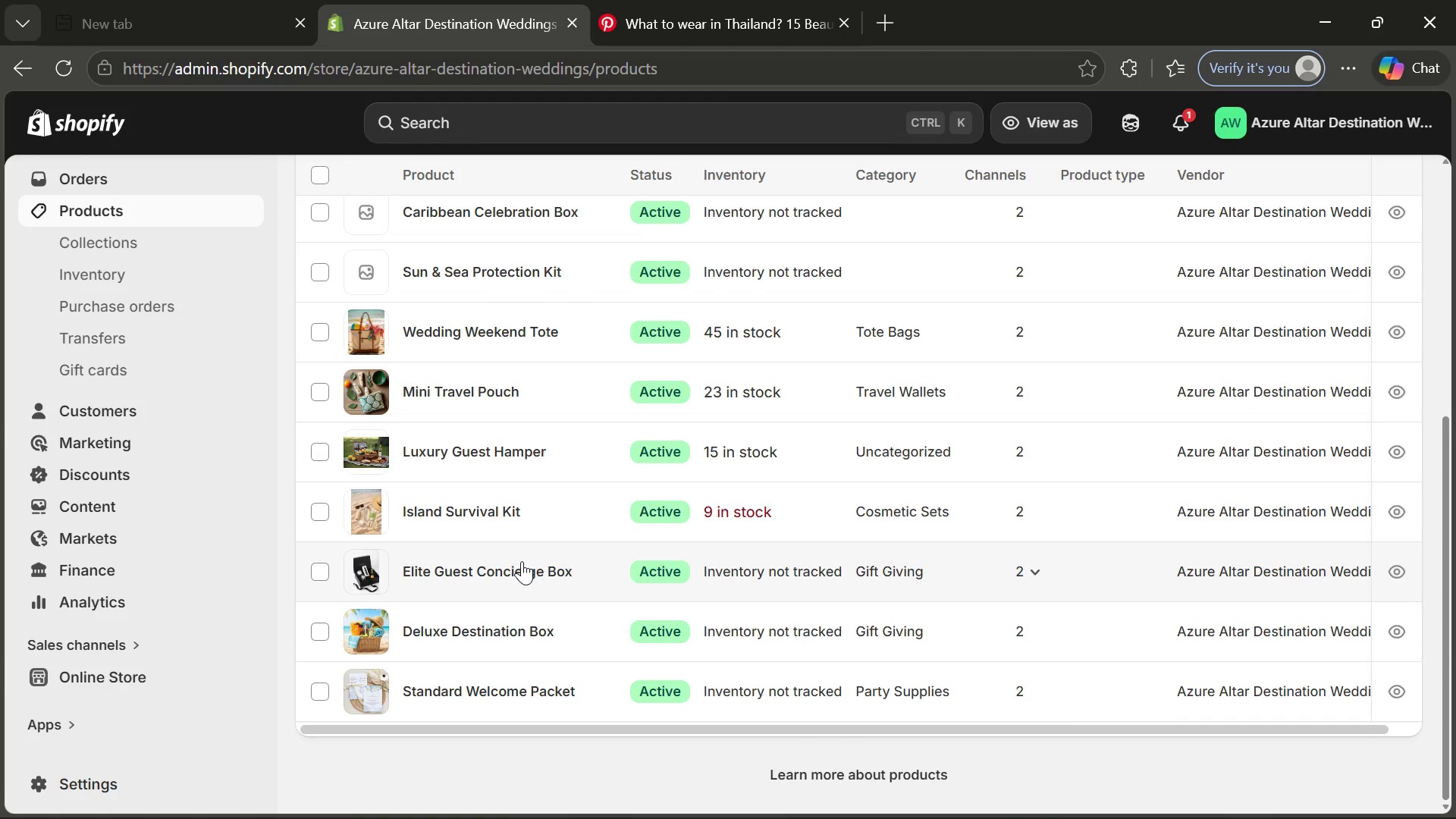 
left_click([506, 589])
 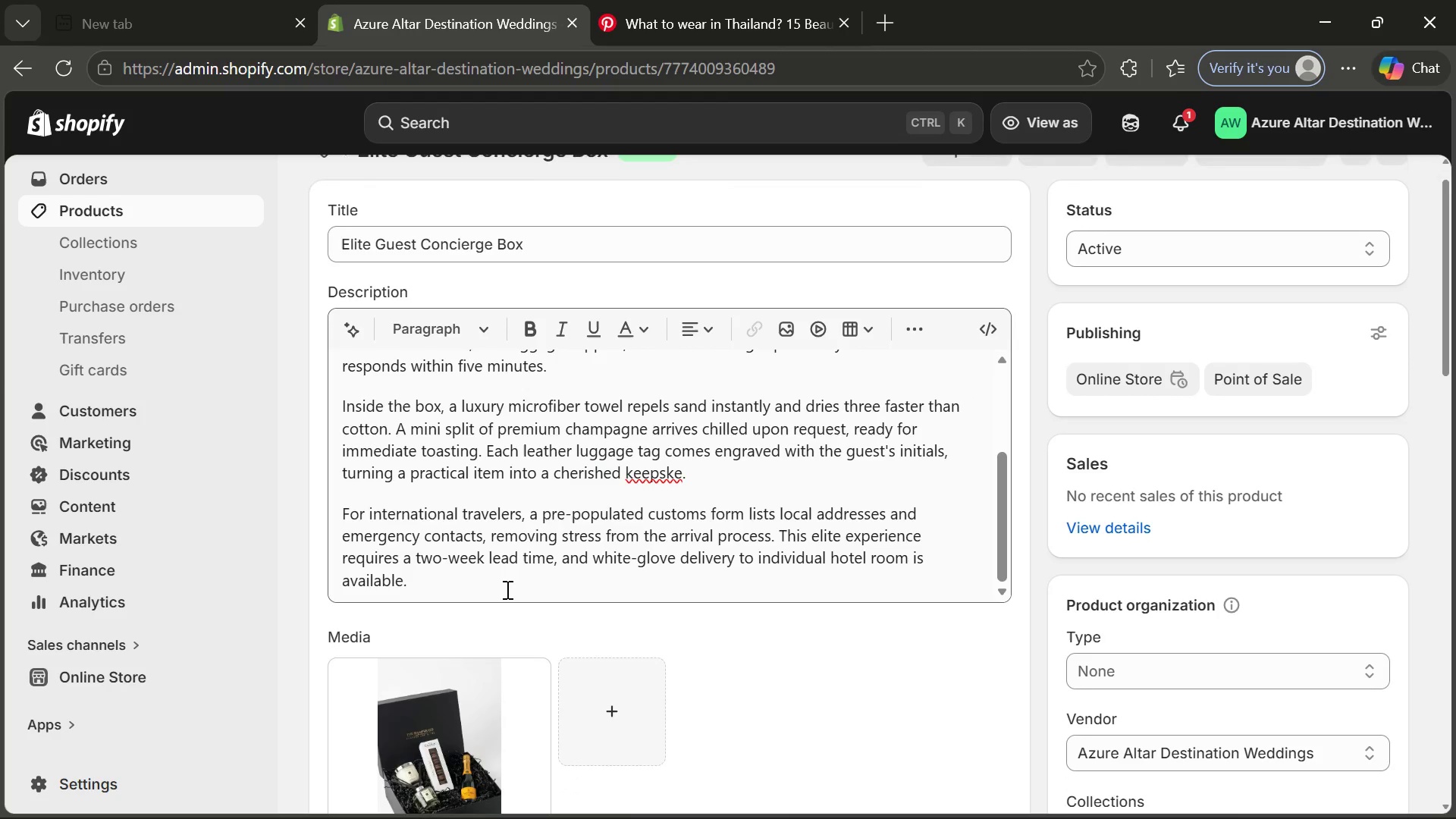 
wait(17.67)
 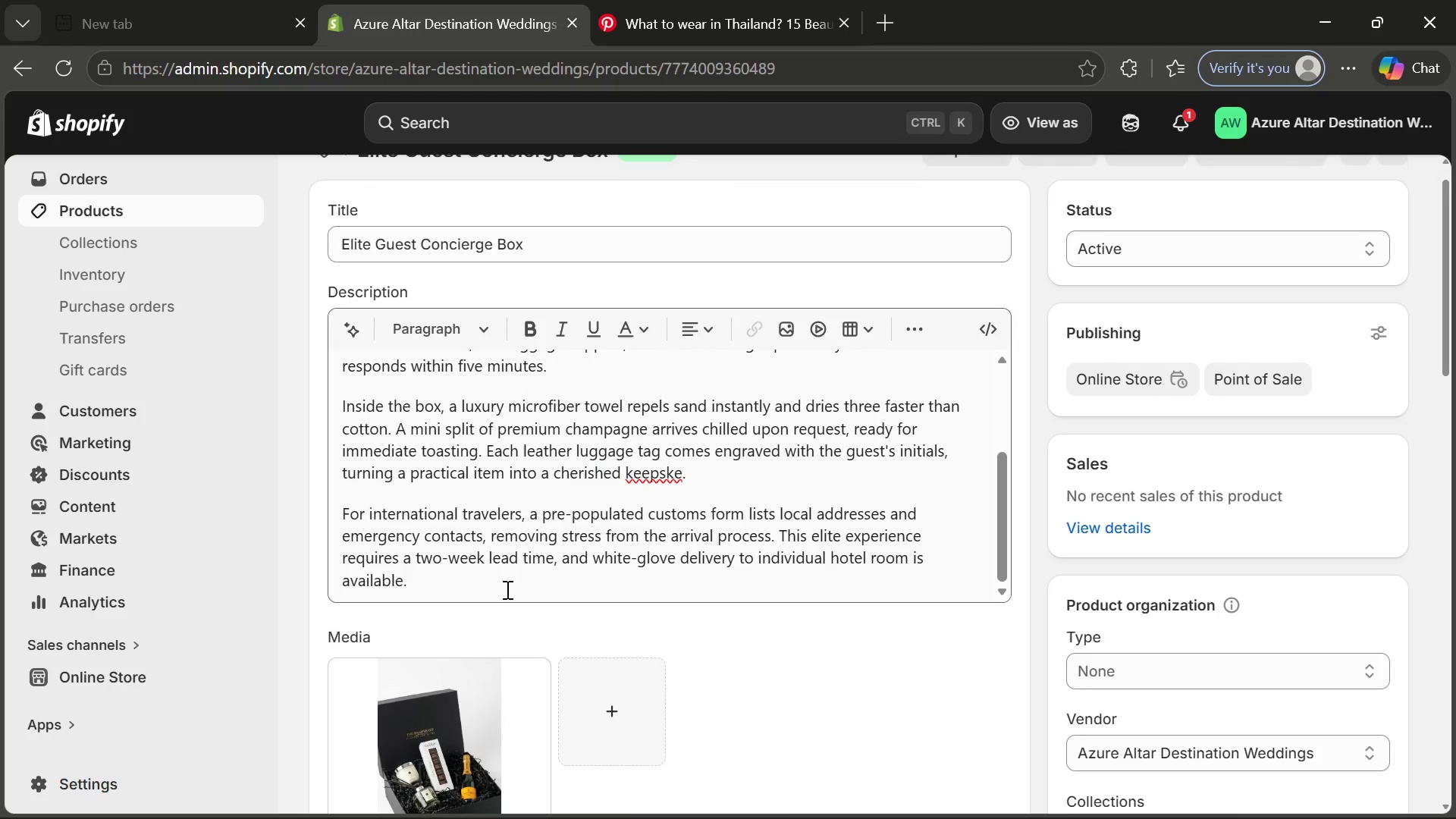 
left_click([648, 358])
 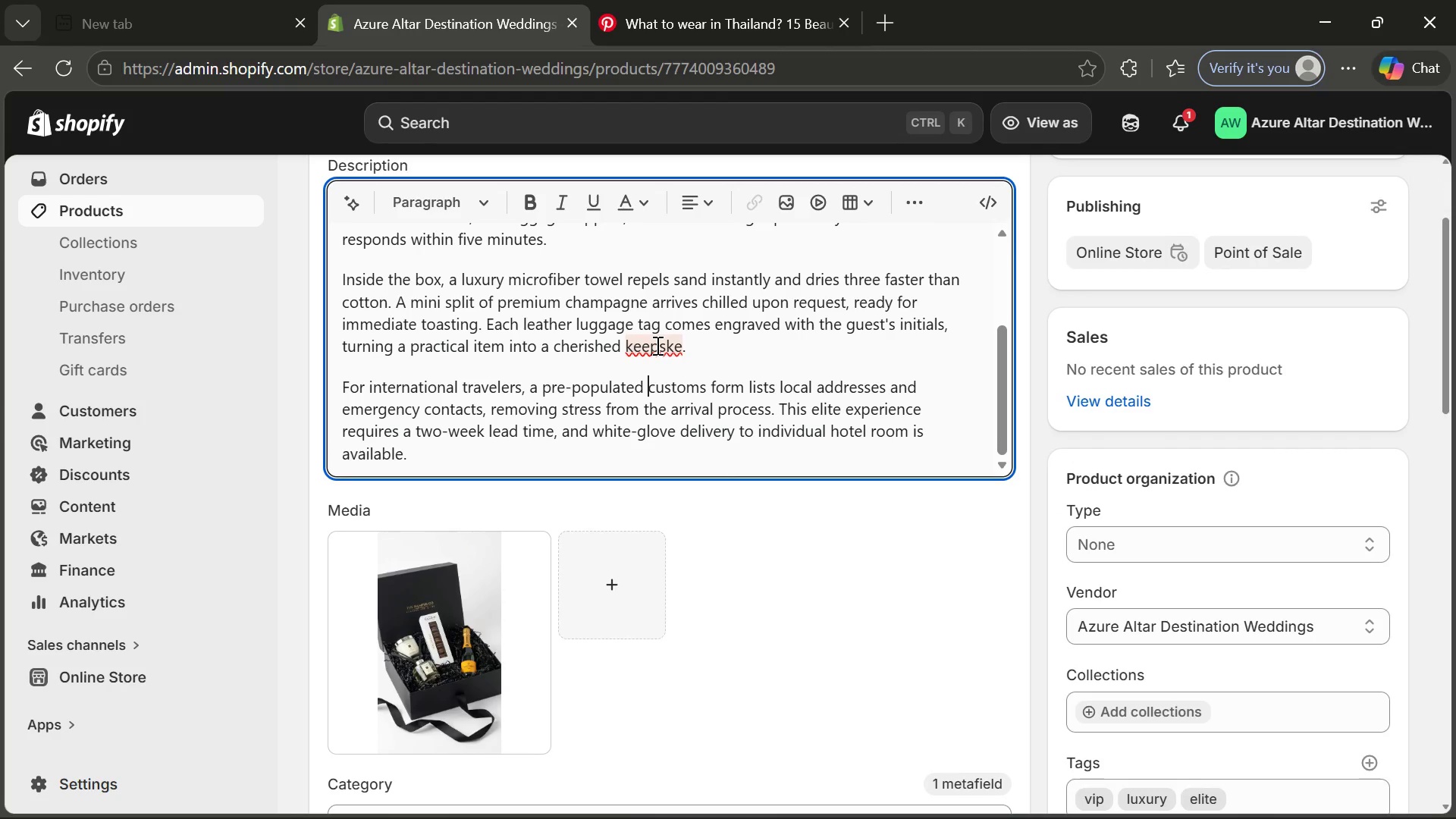 
left_click([656, 345])
 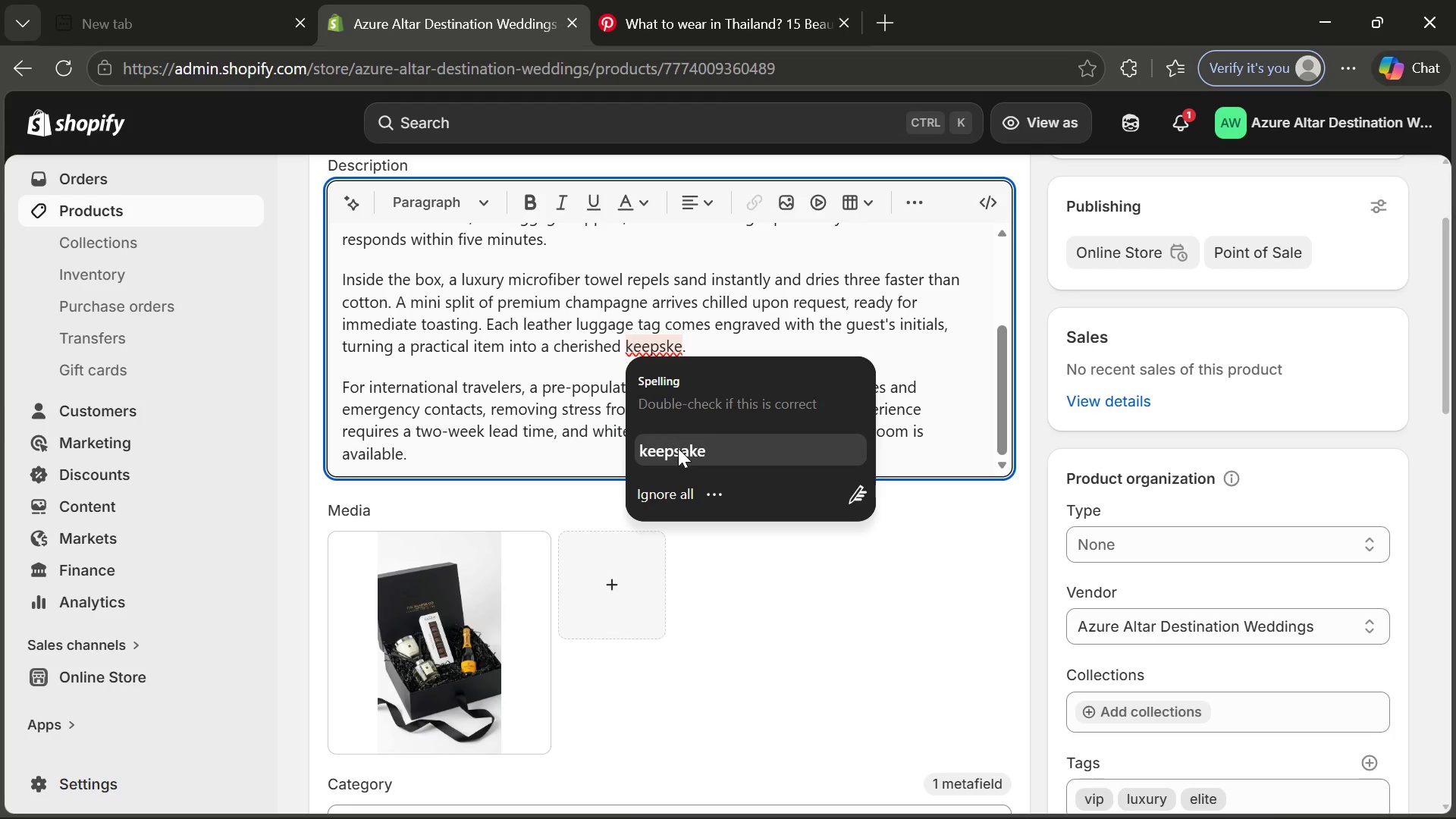 
left_click([678, 448])
 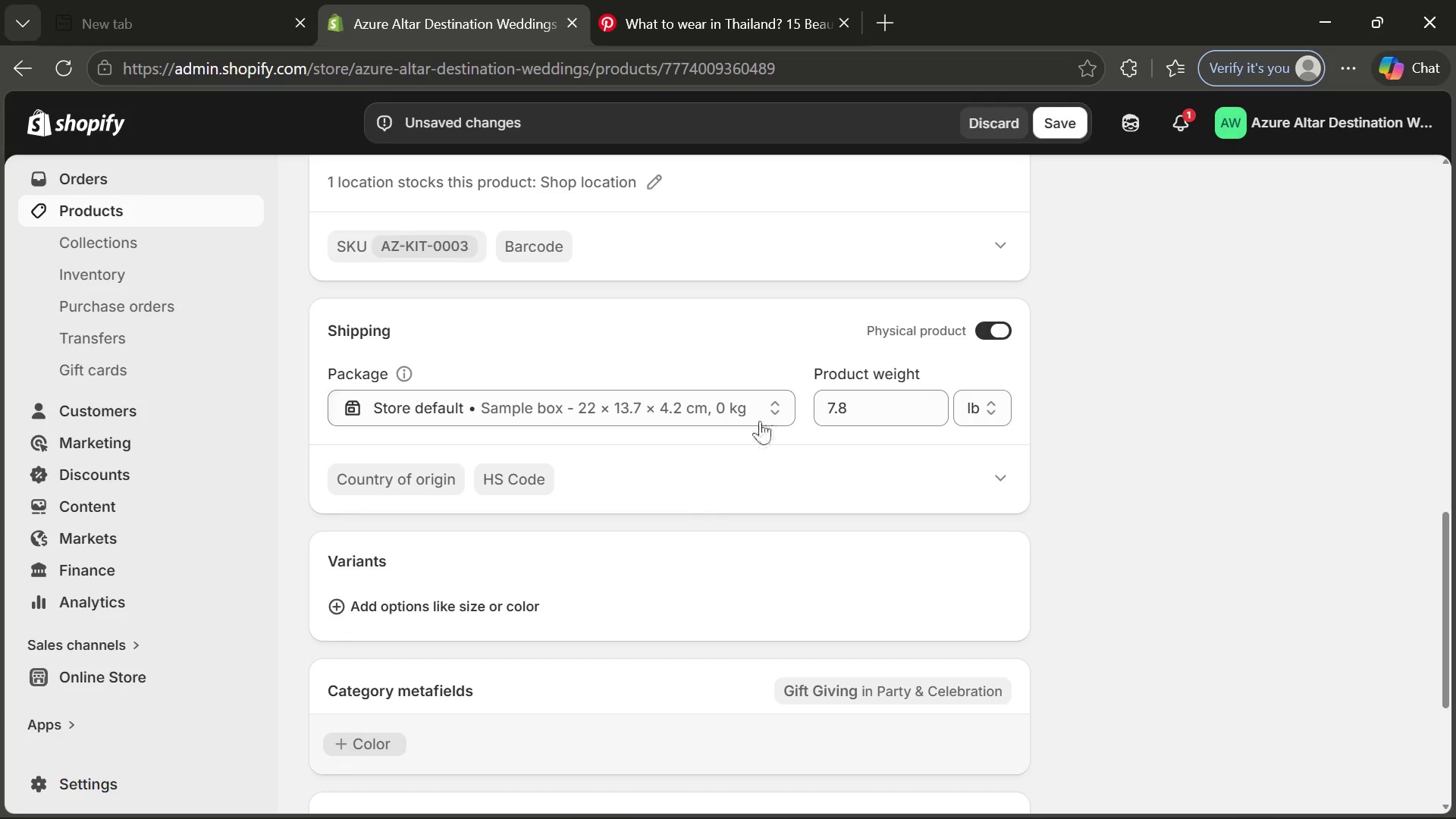 
wait(15.12)
 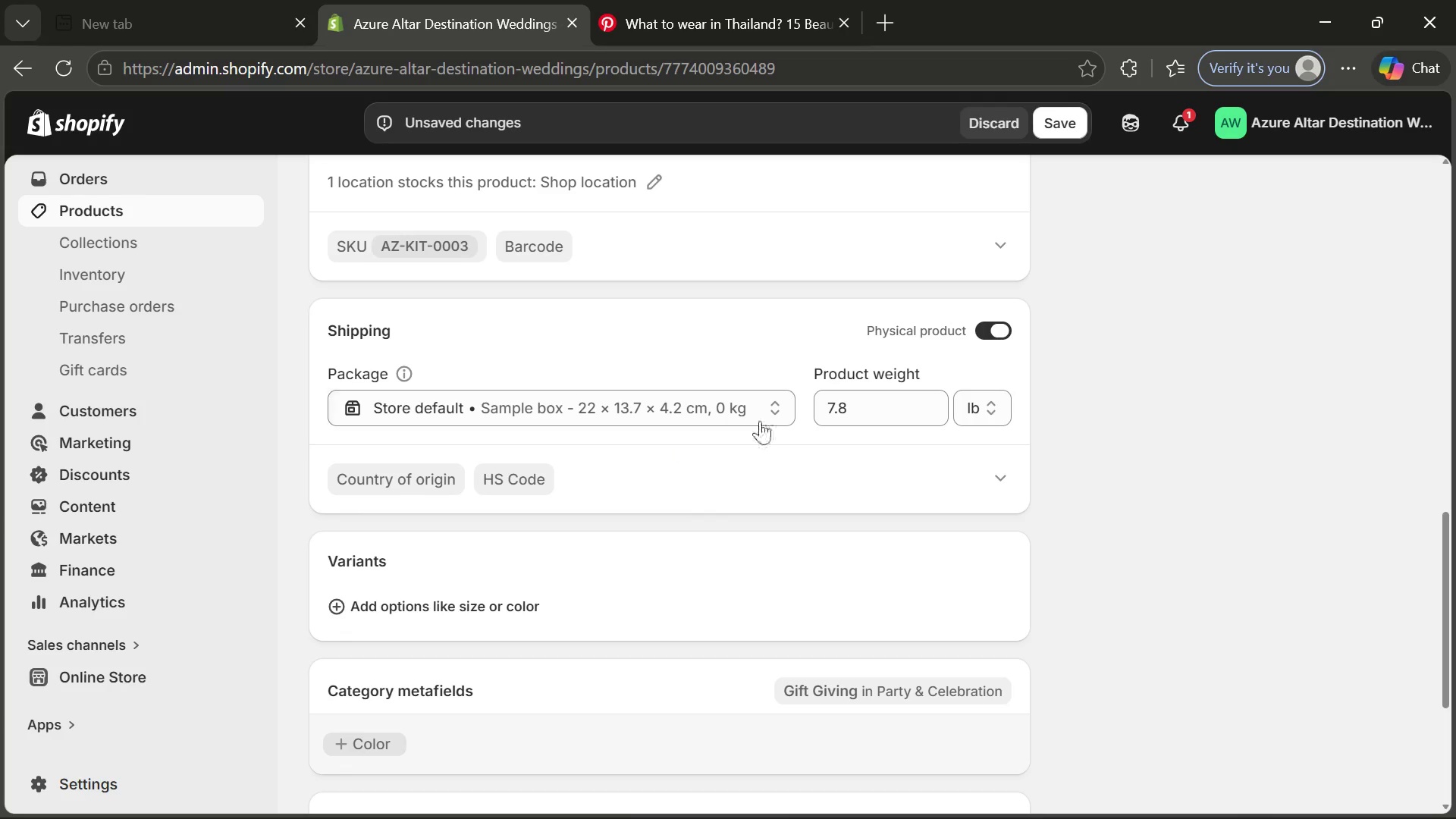 
left_click([984, 281])
 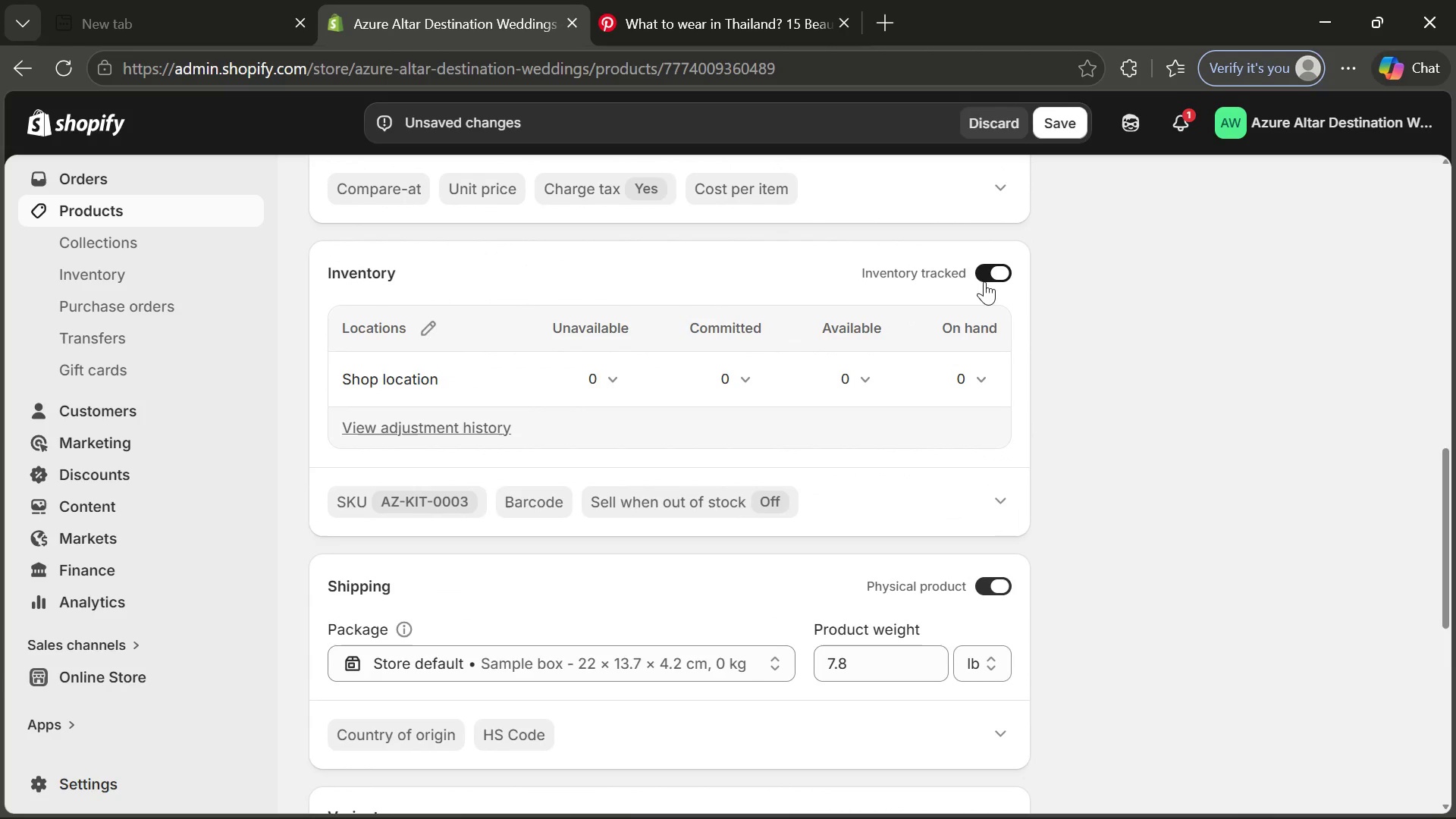 
wait(6.75)
 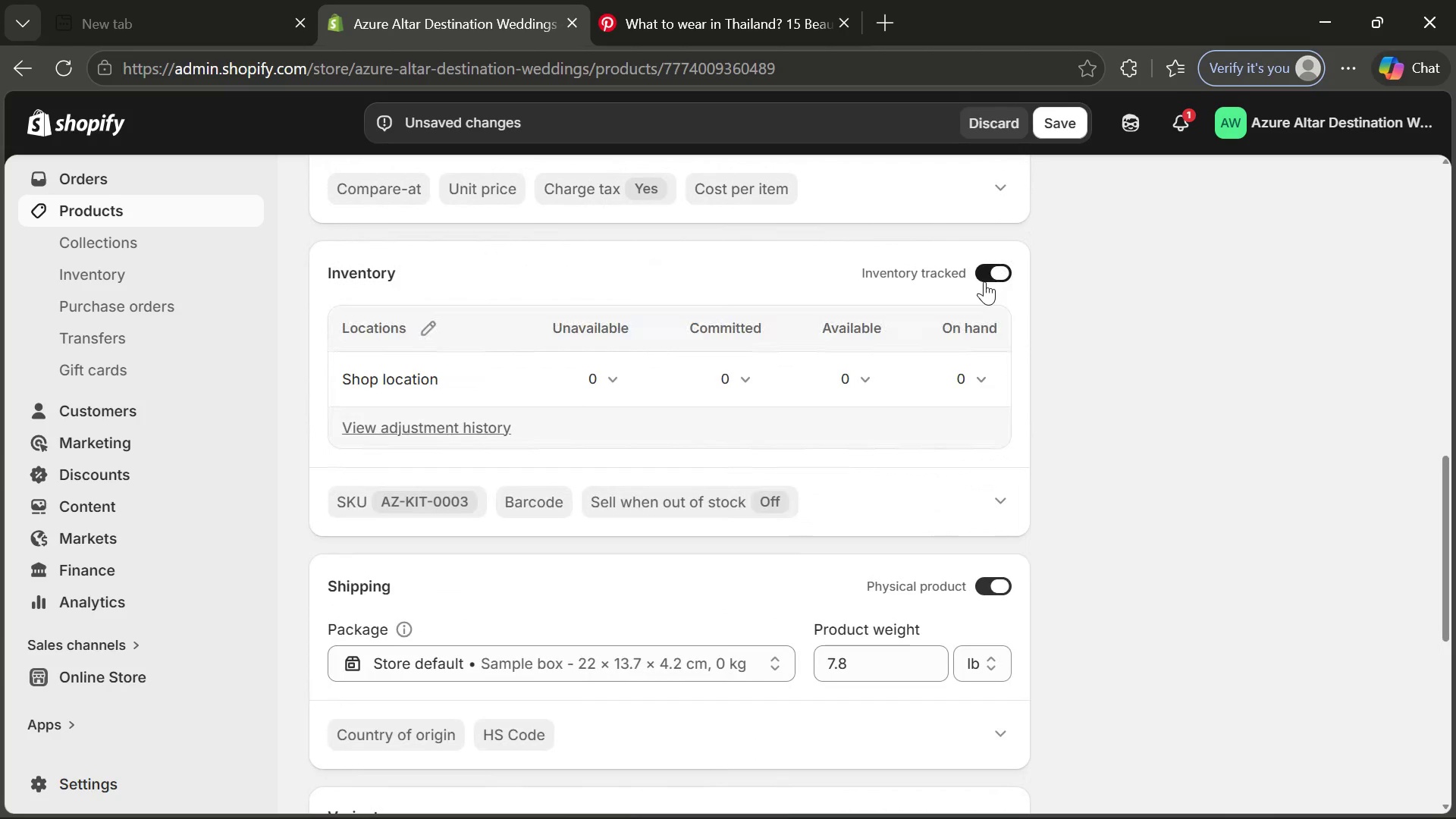 
left_click([873, 381])
 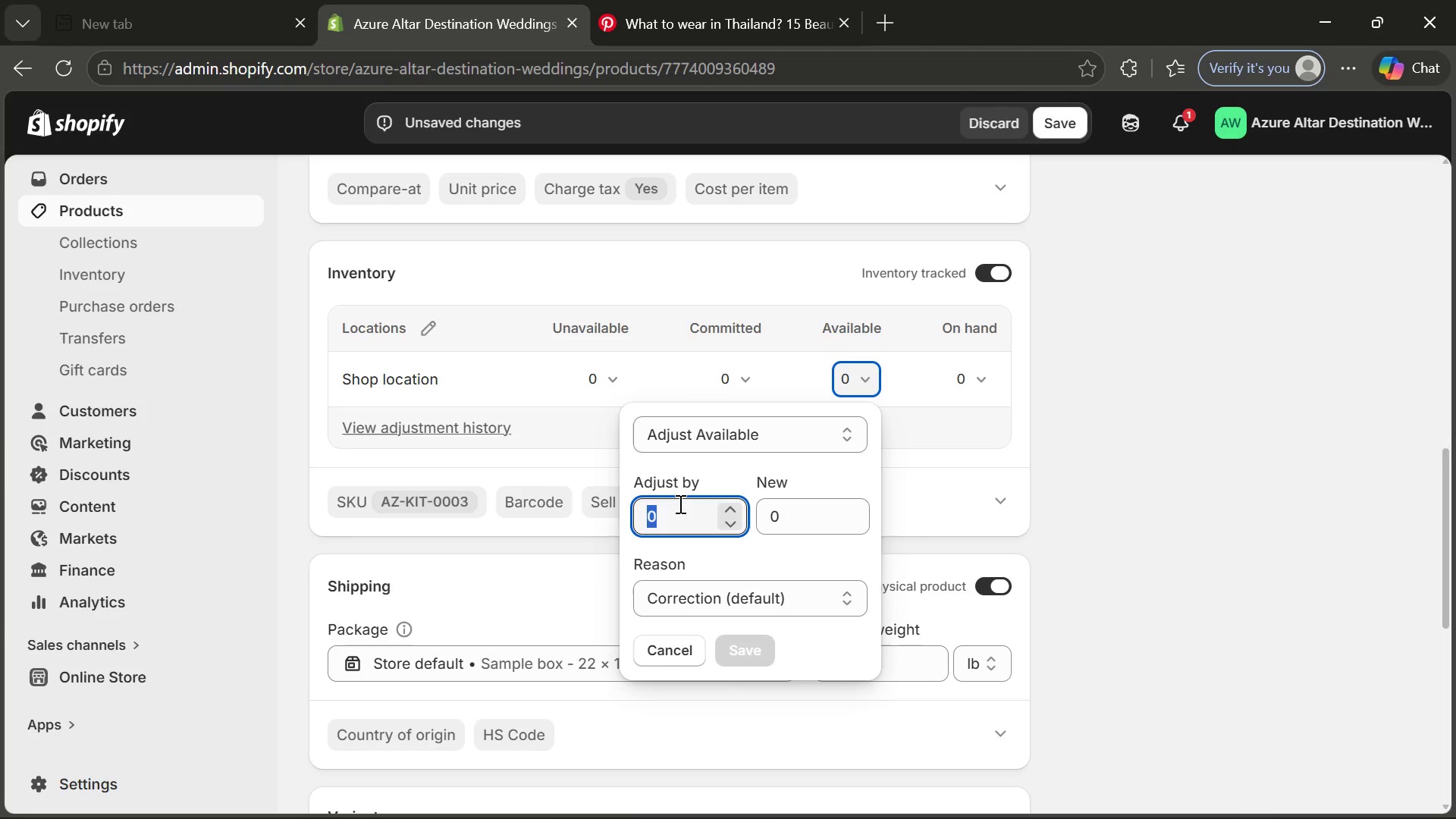 
type(31)
 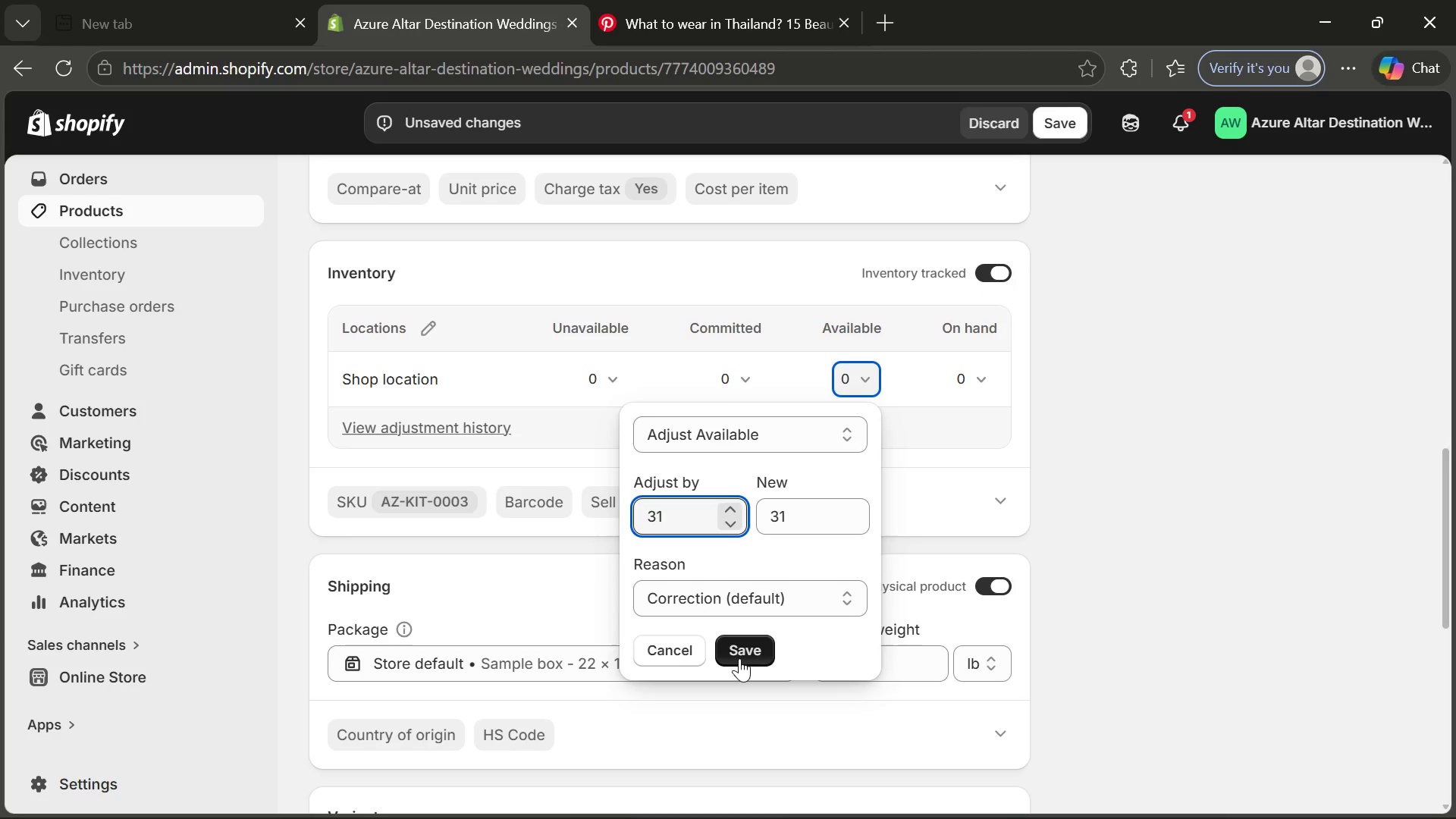 
left_click([739, 658])
 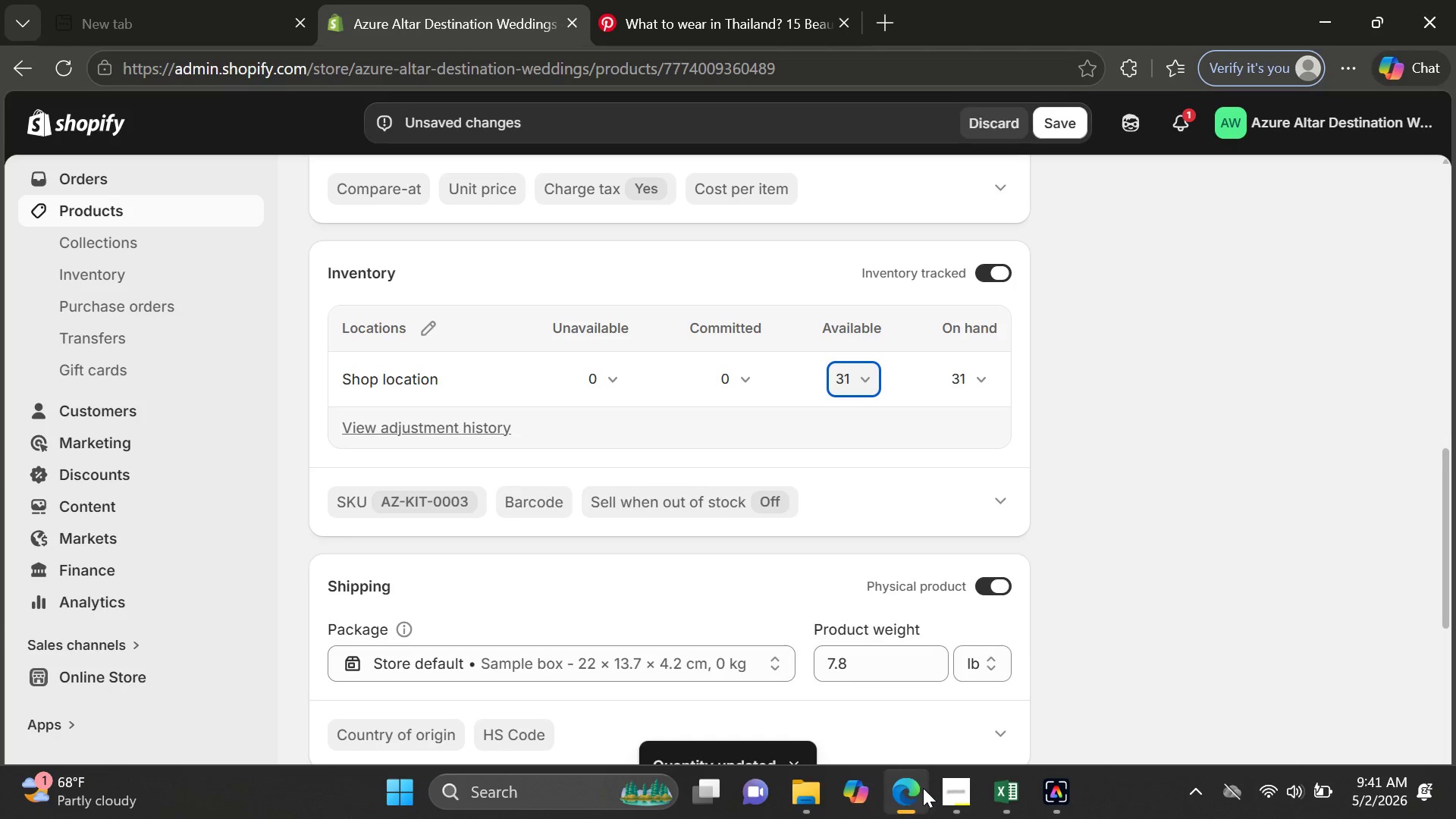 
left_click([955, 786])